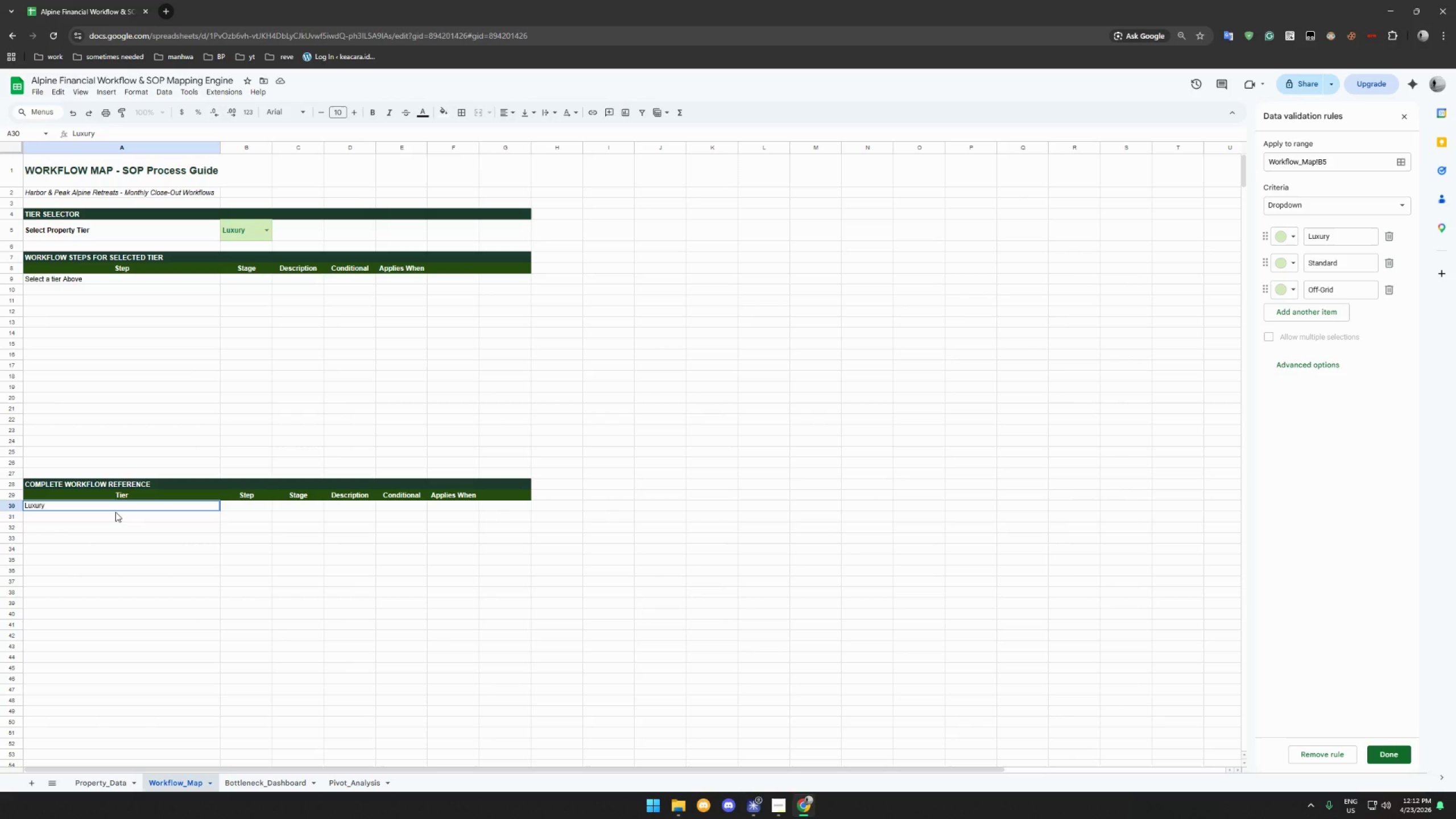 
double_click([106, 510])
 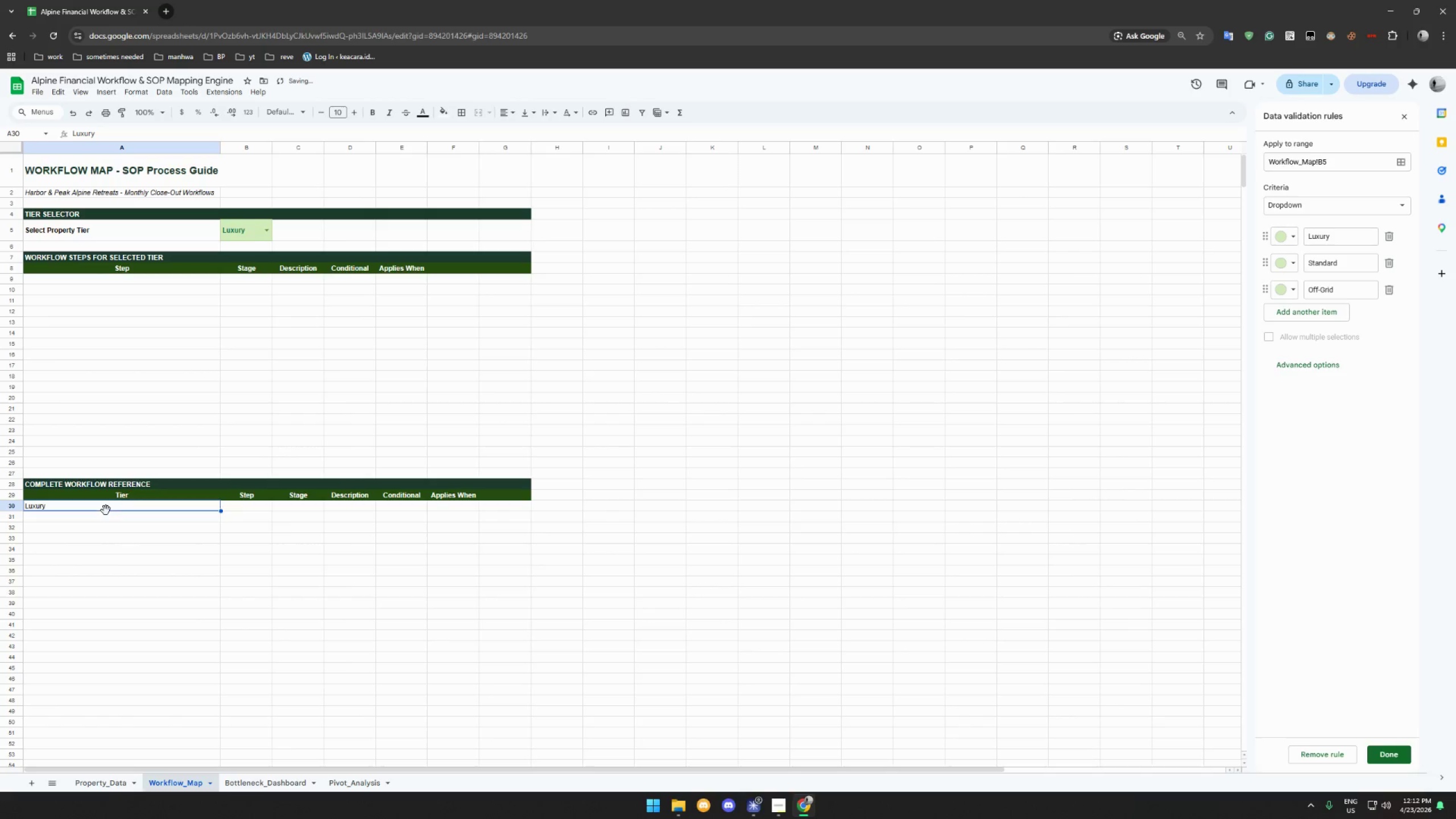 
key(Control+C)
 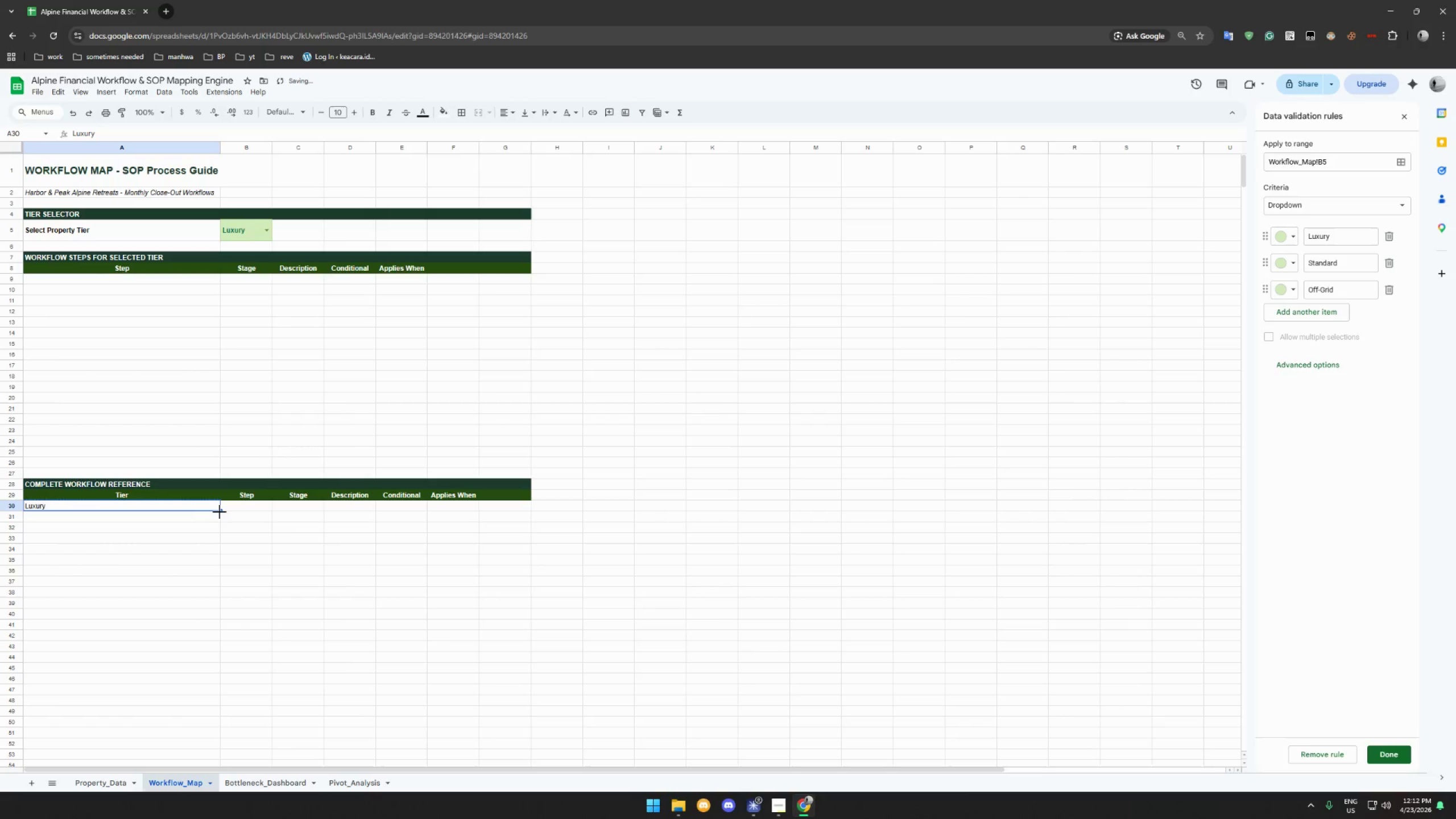 
left_click_drag(start_coordinate=[220, 511], to_coordinate=[217, 576])
 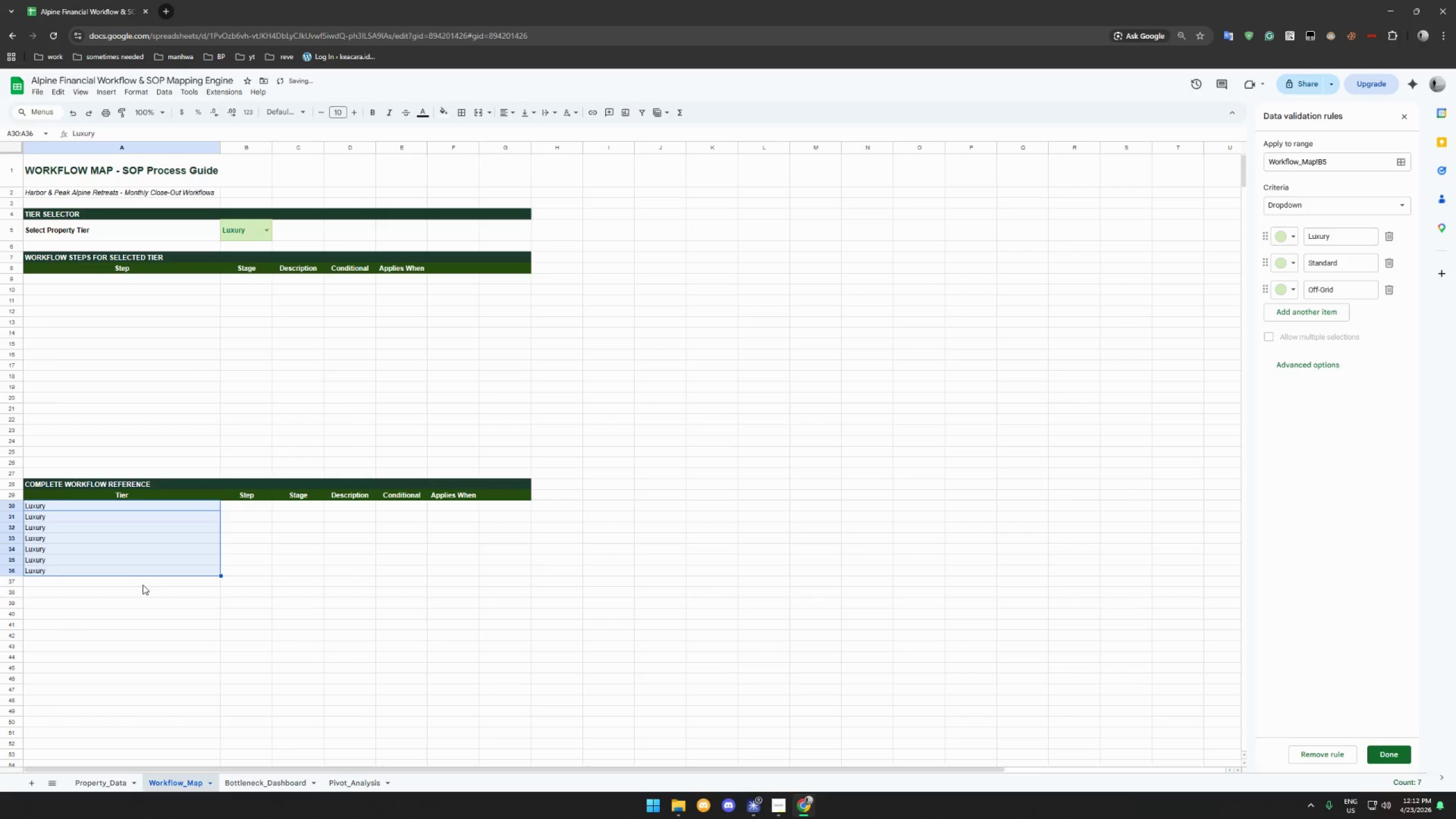 
left_click([141, 586])
 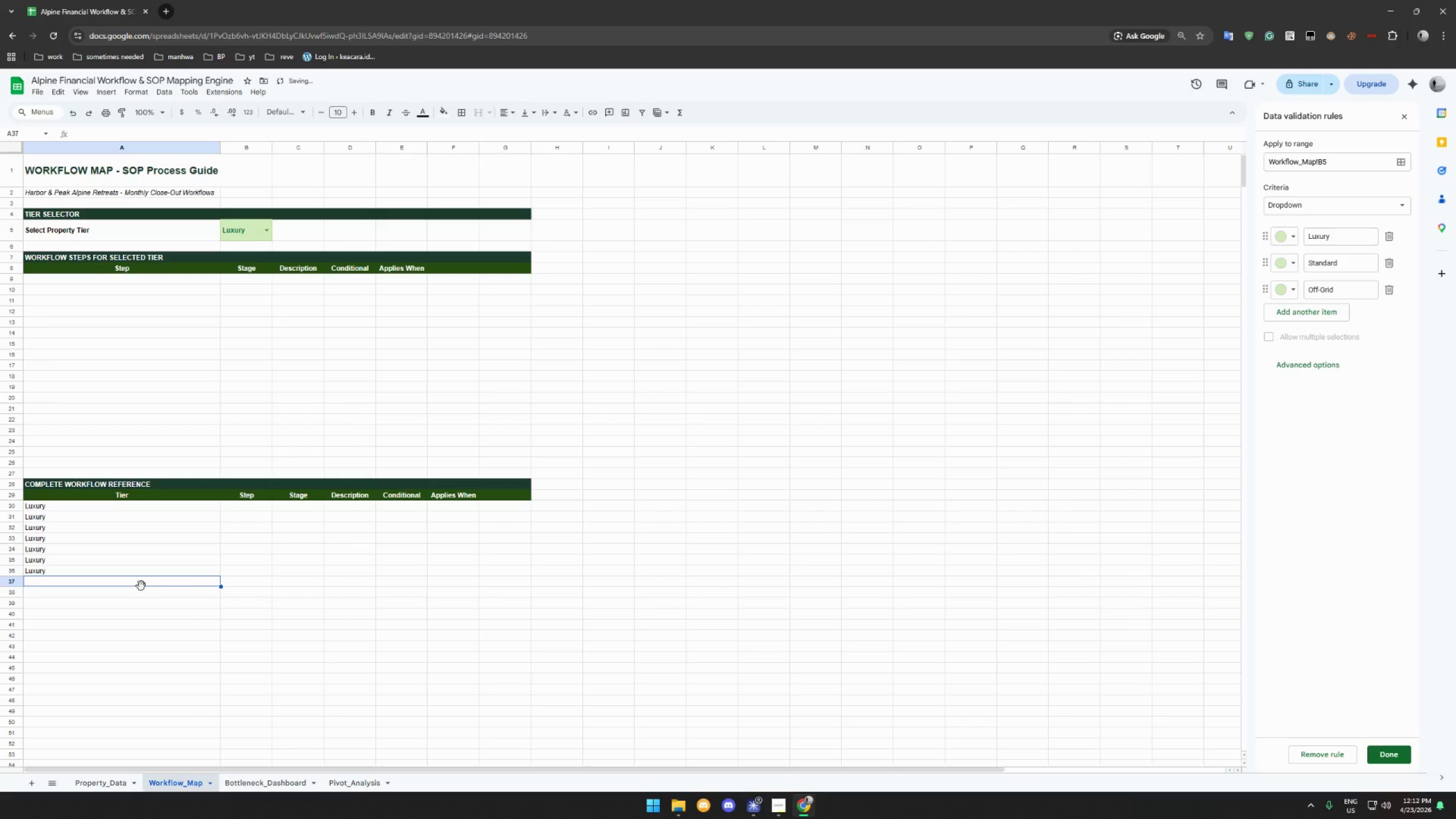 
type(Standard)
 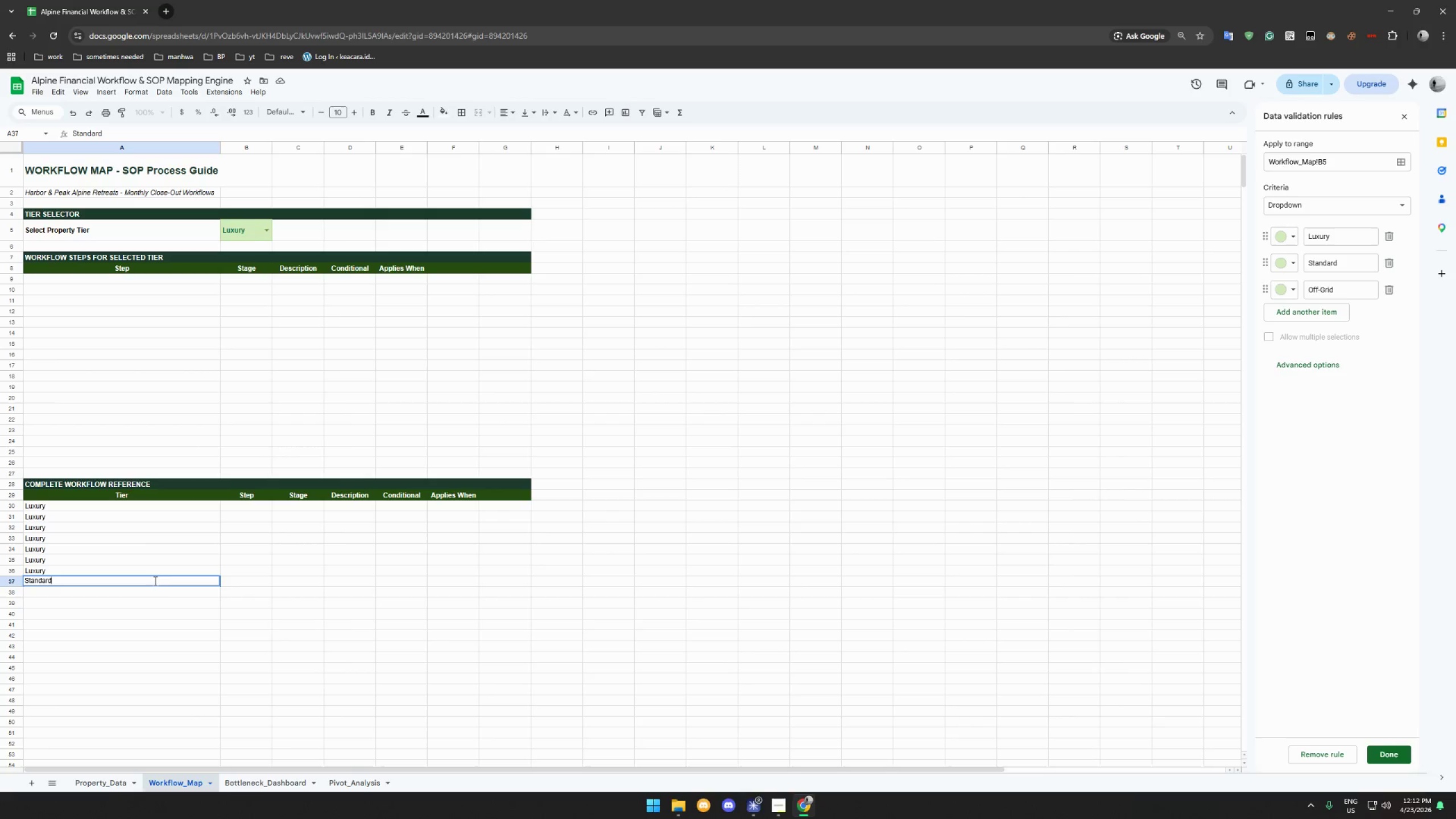 
double_click([197, 585])
 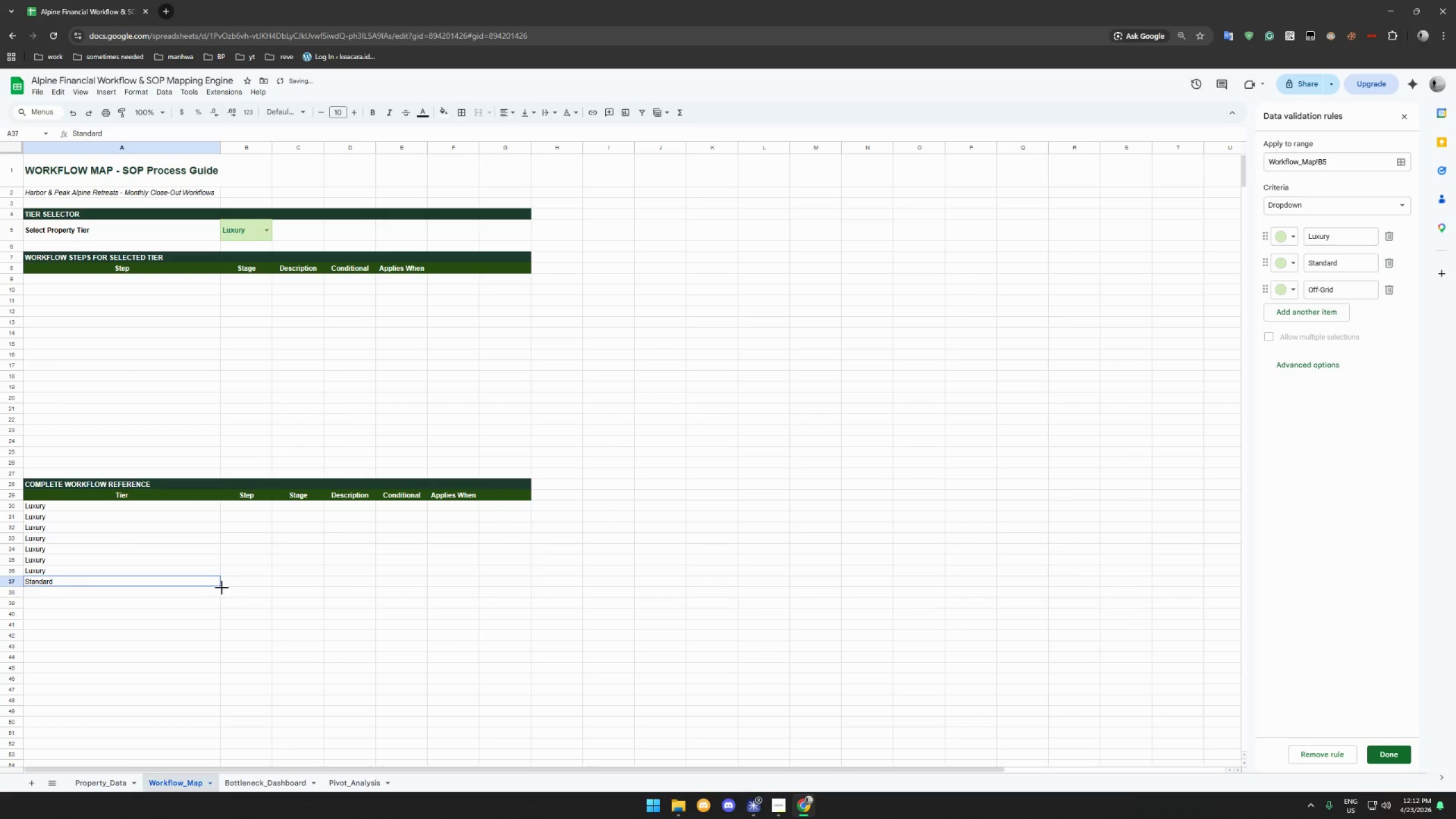 
left_click_drag(start_coordinate=[220, 588], to_coordinate=[210, 636])
 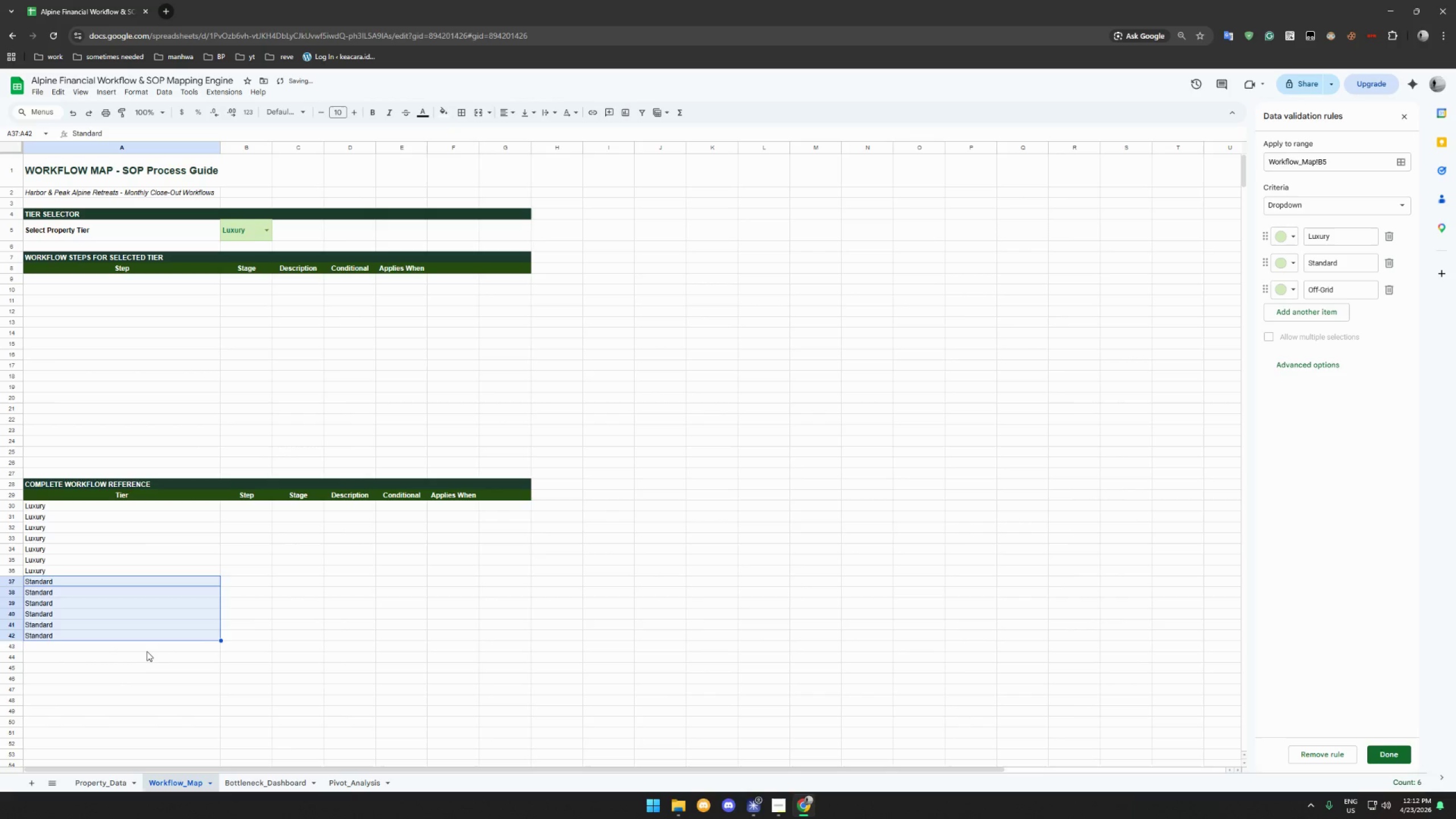 
left_click([147, 650])
 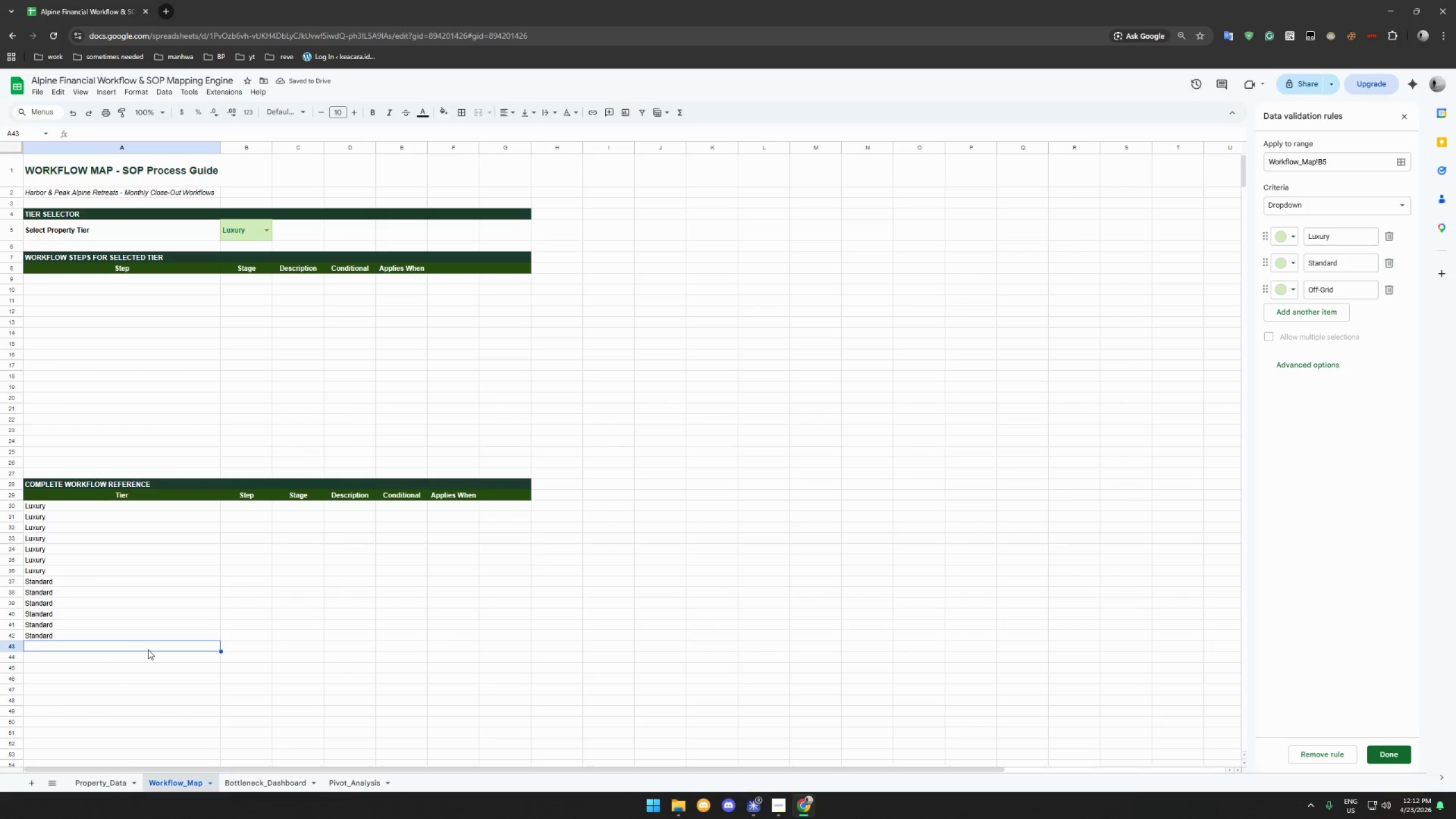 
type(Off-Grid)
 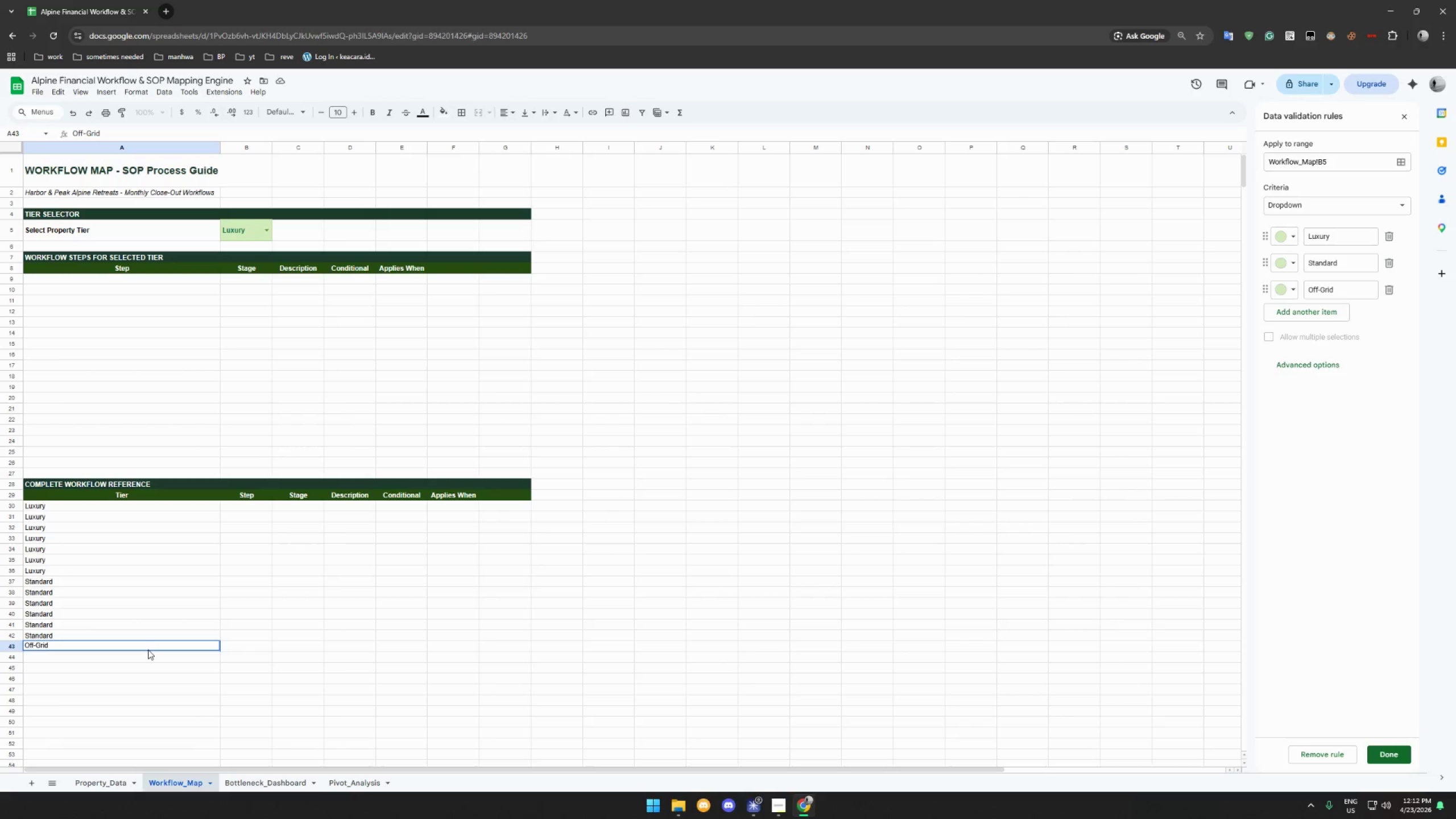 
left_click([148, 652])
 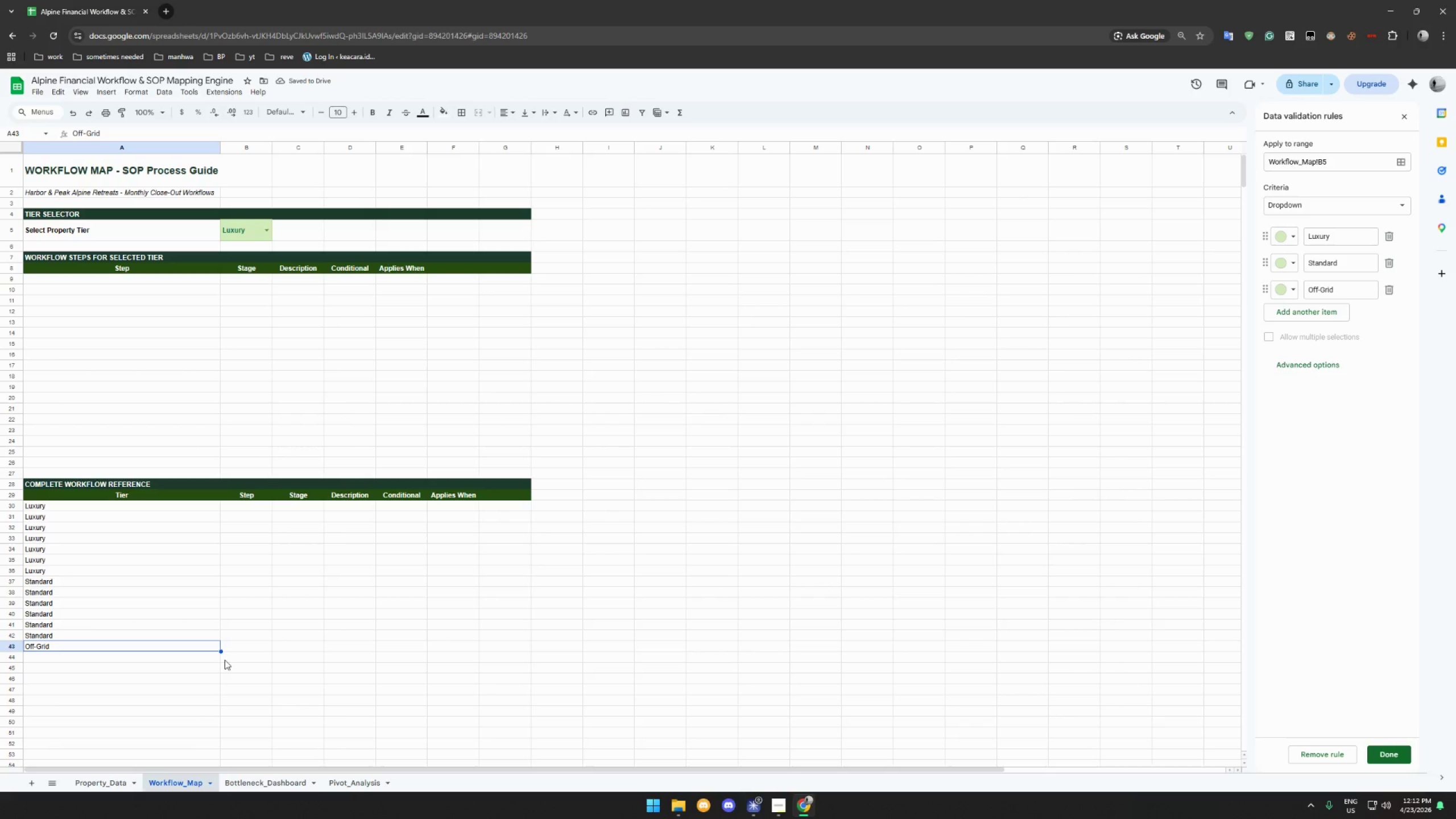 
left_click_drag(start_coordinate=[221, 652], to_coordinate=[214, 710])
 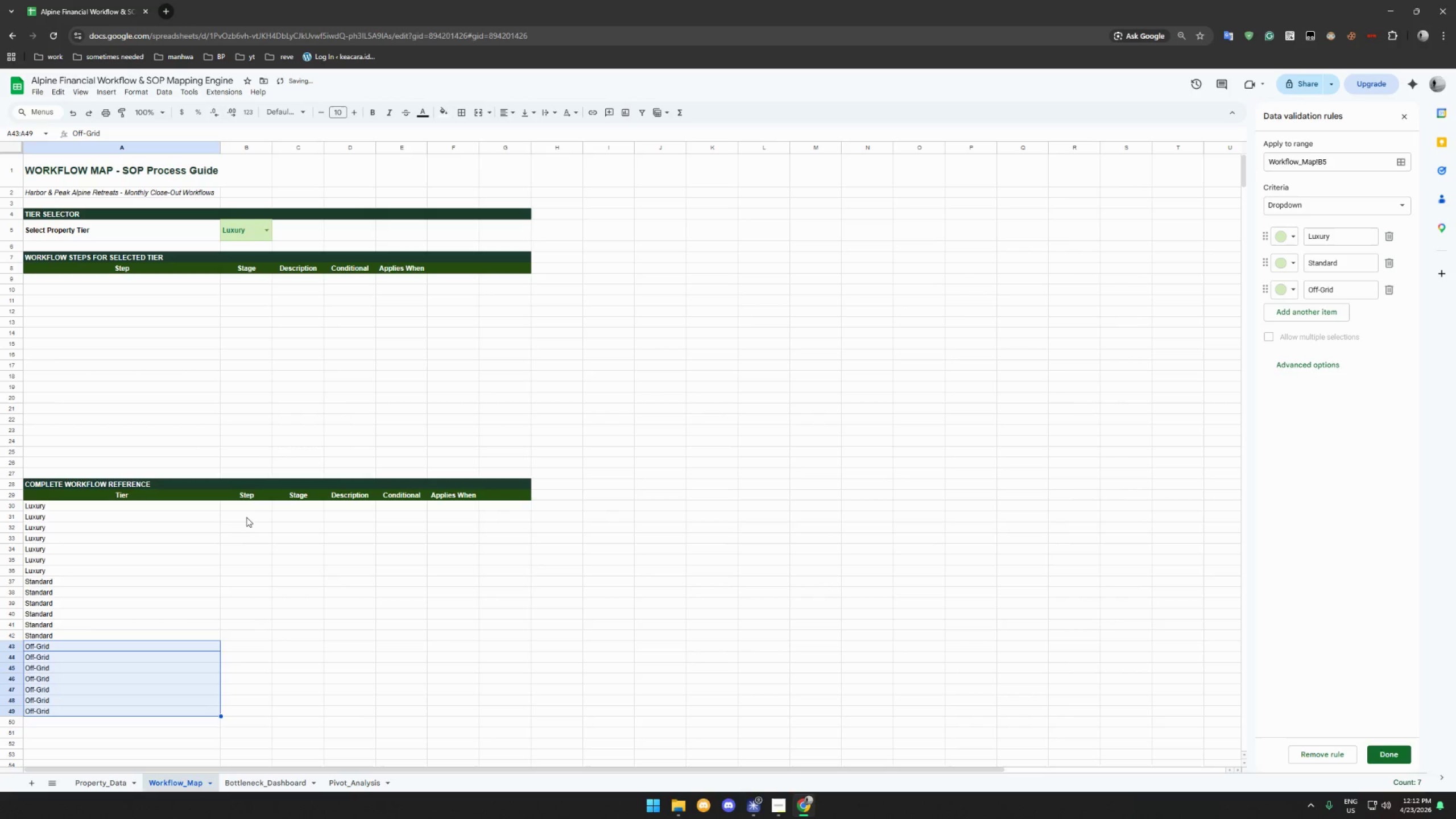 
left_click([251, 510])
 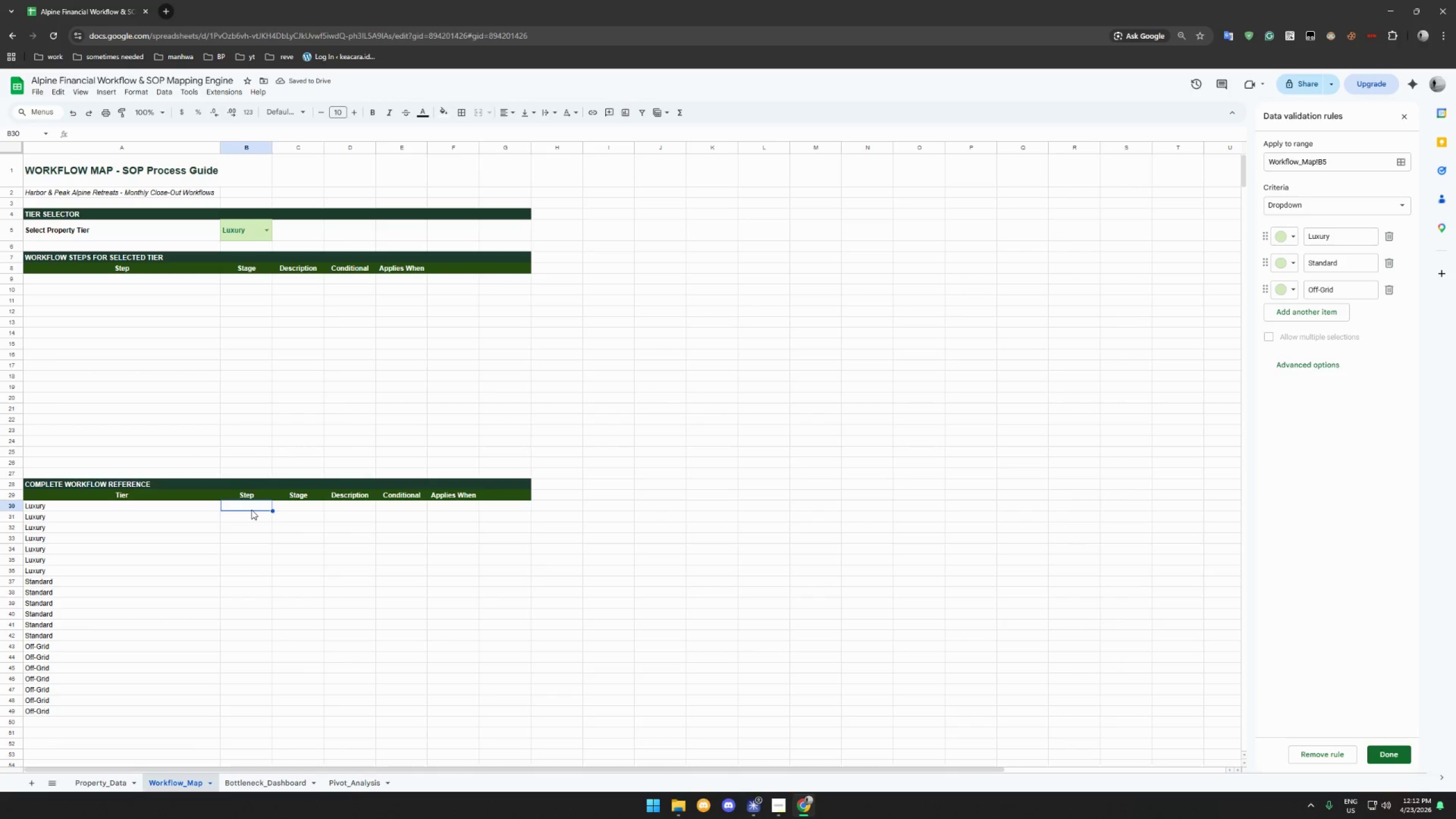 
key(1)
 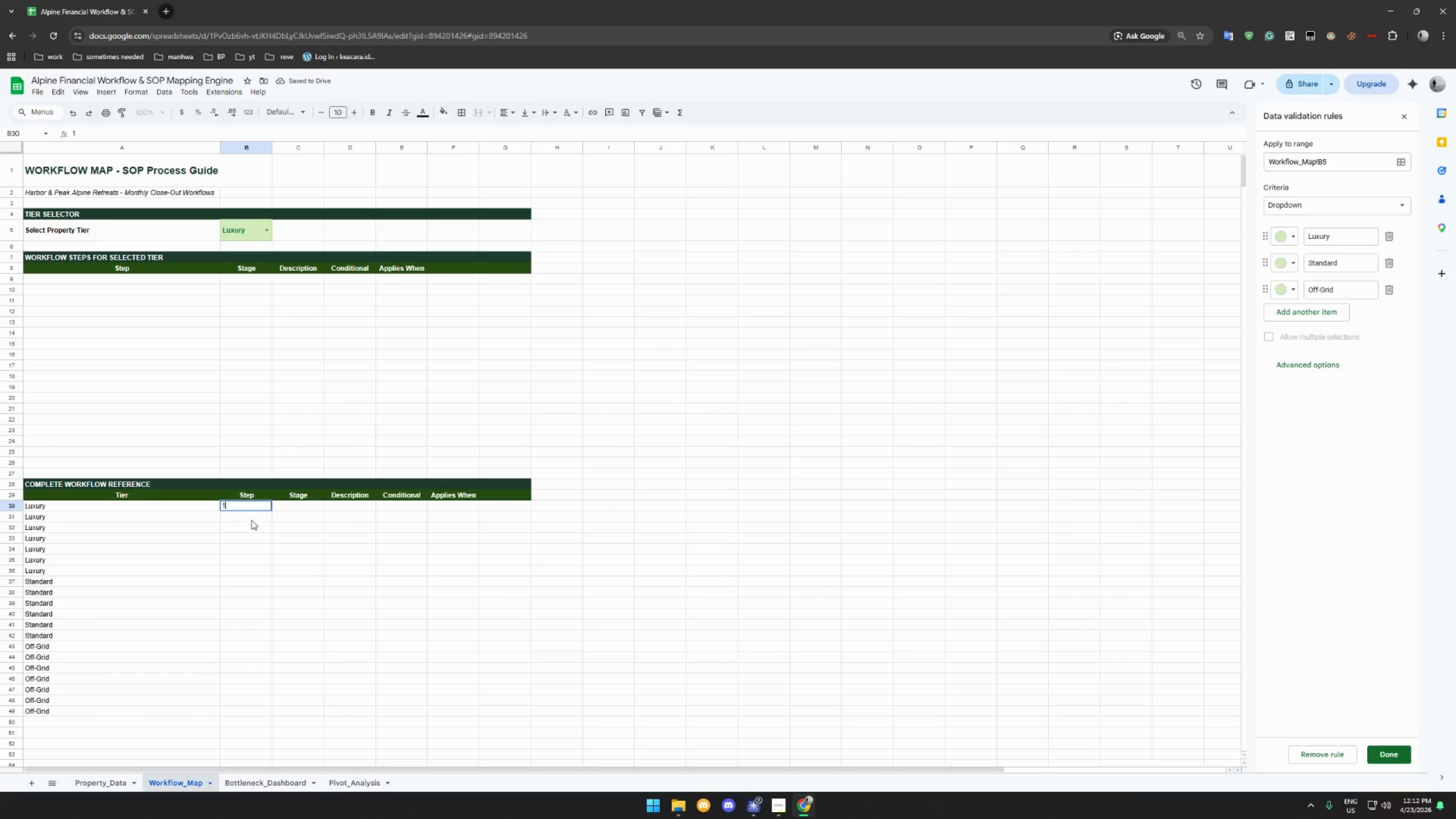 
left_click([251, 520])
 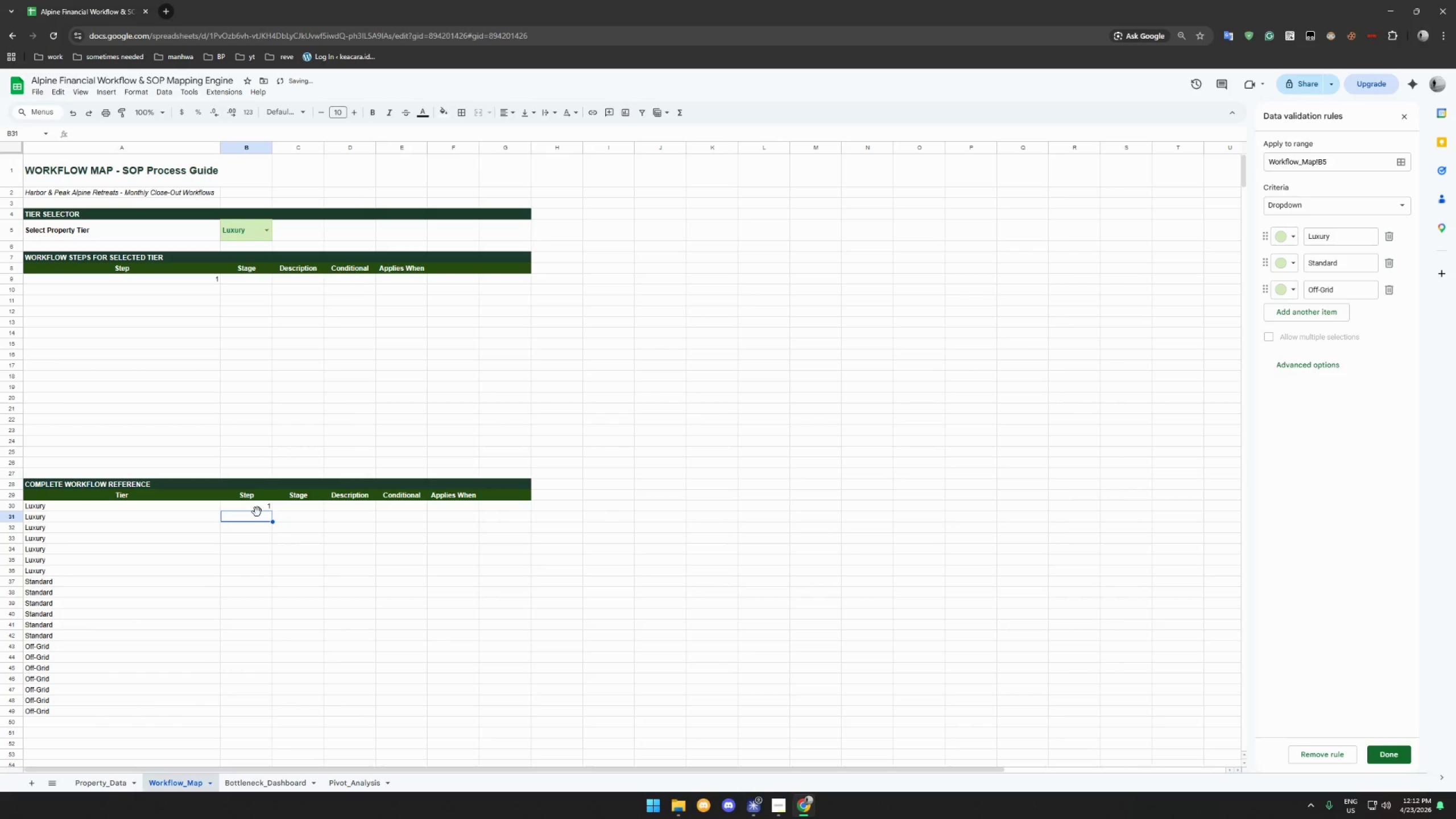 
key(2)
 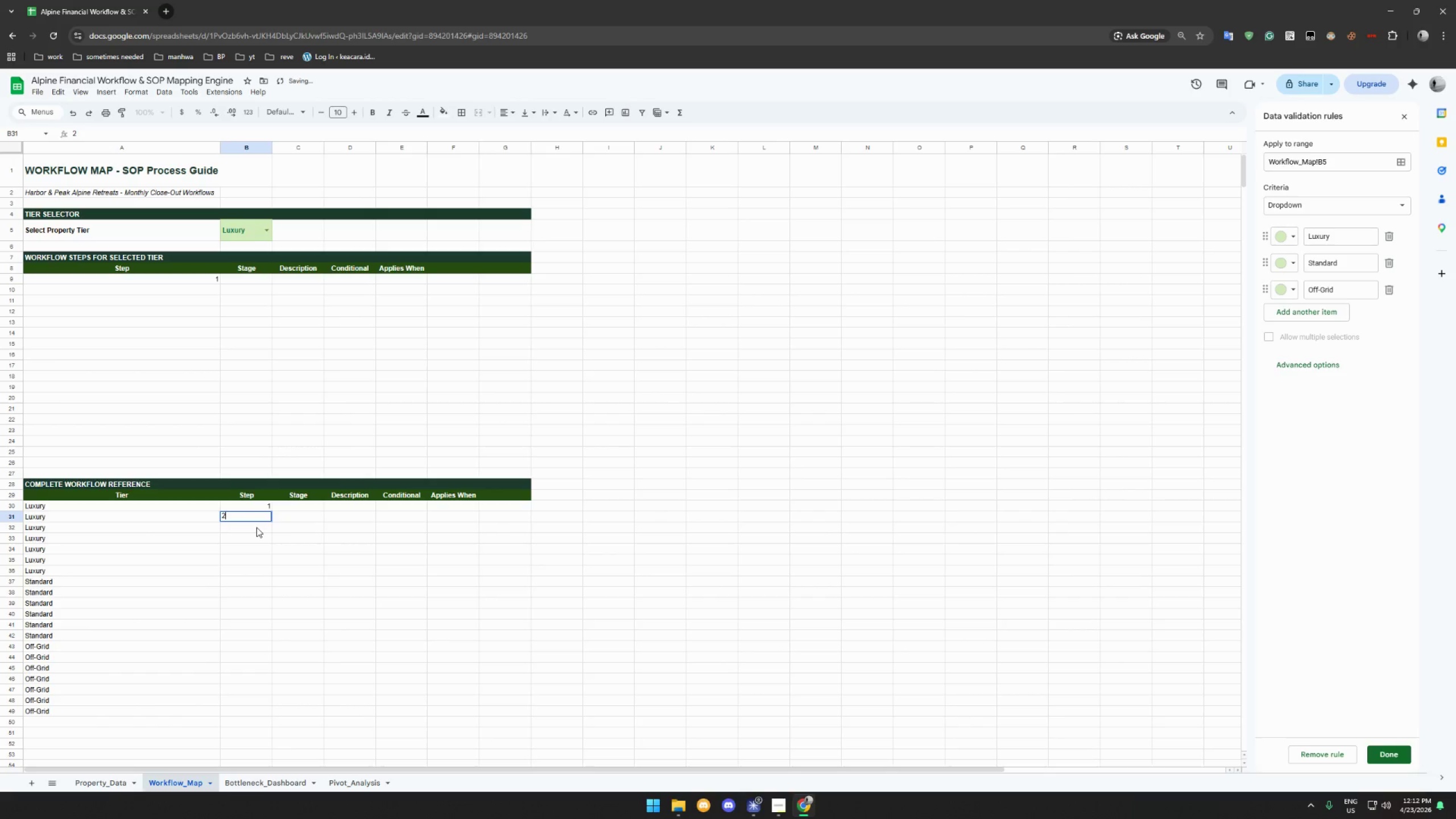 
left_click([257, 527])
 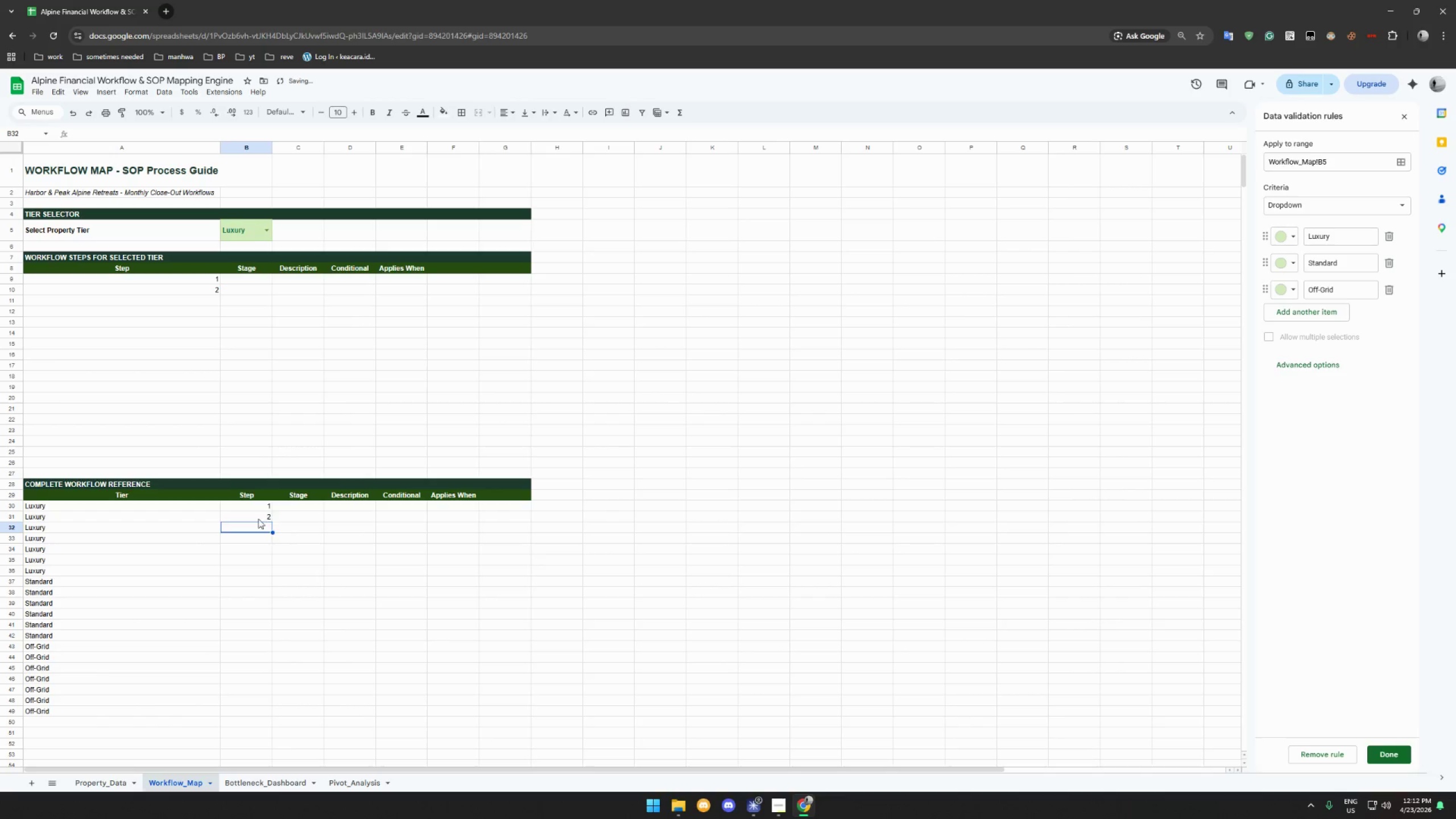 
left_click([258, 519])
 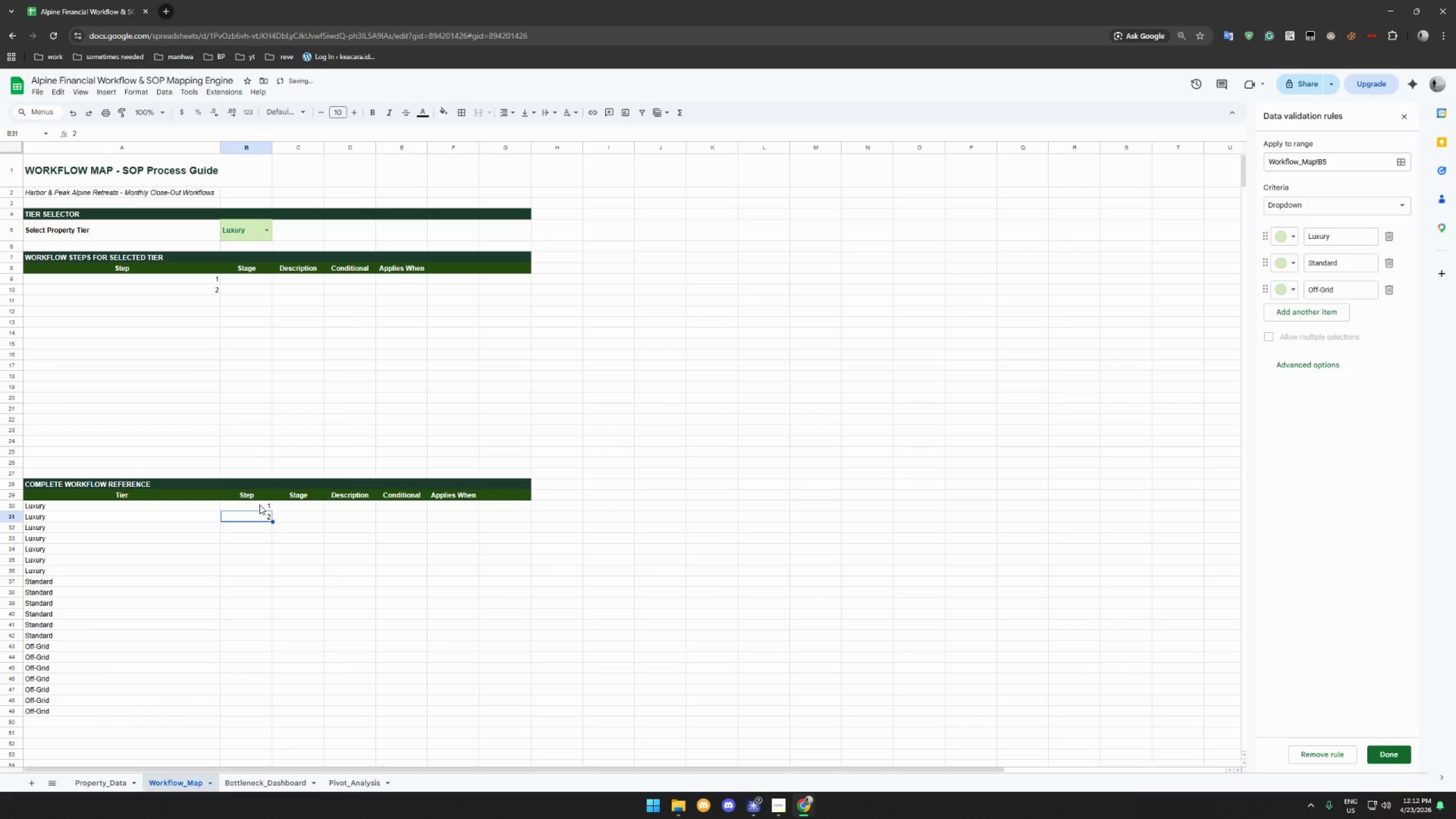 
hold_key(key=ControlLeft, duration=0.49)
left_click([259, 504])
 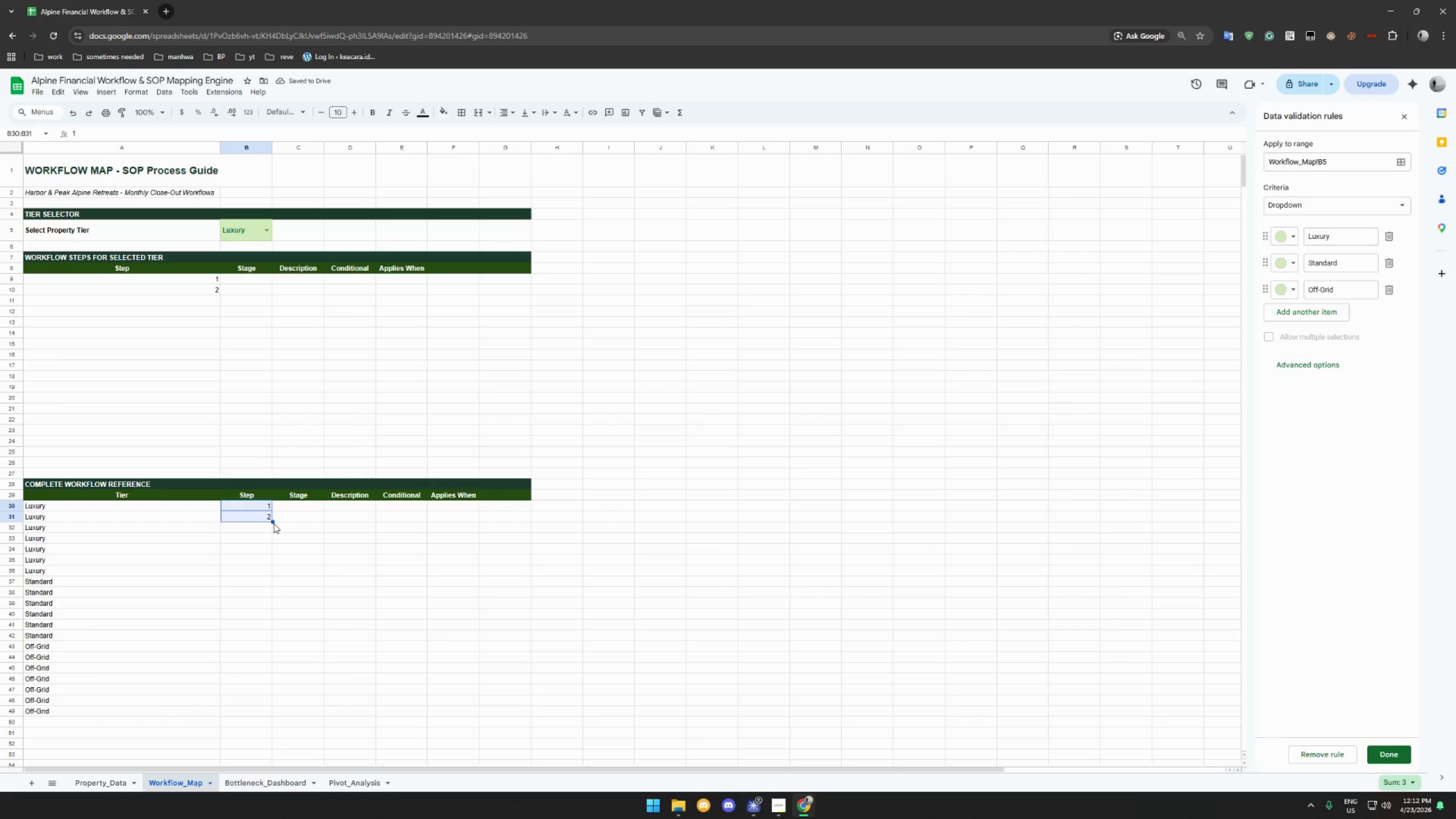 
left_click_drag(start_coordinate=[274, 523], to_coordinate=[267, 564])
 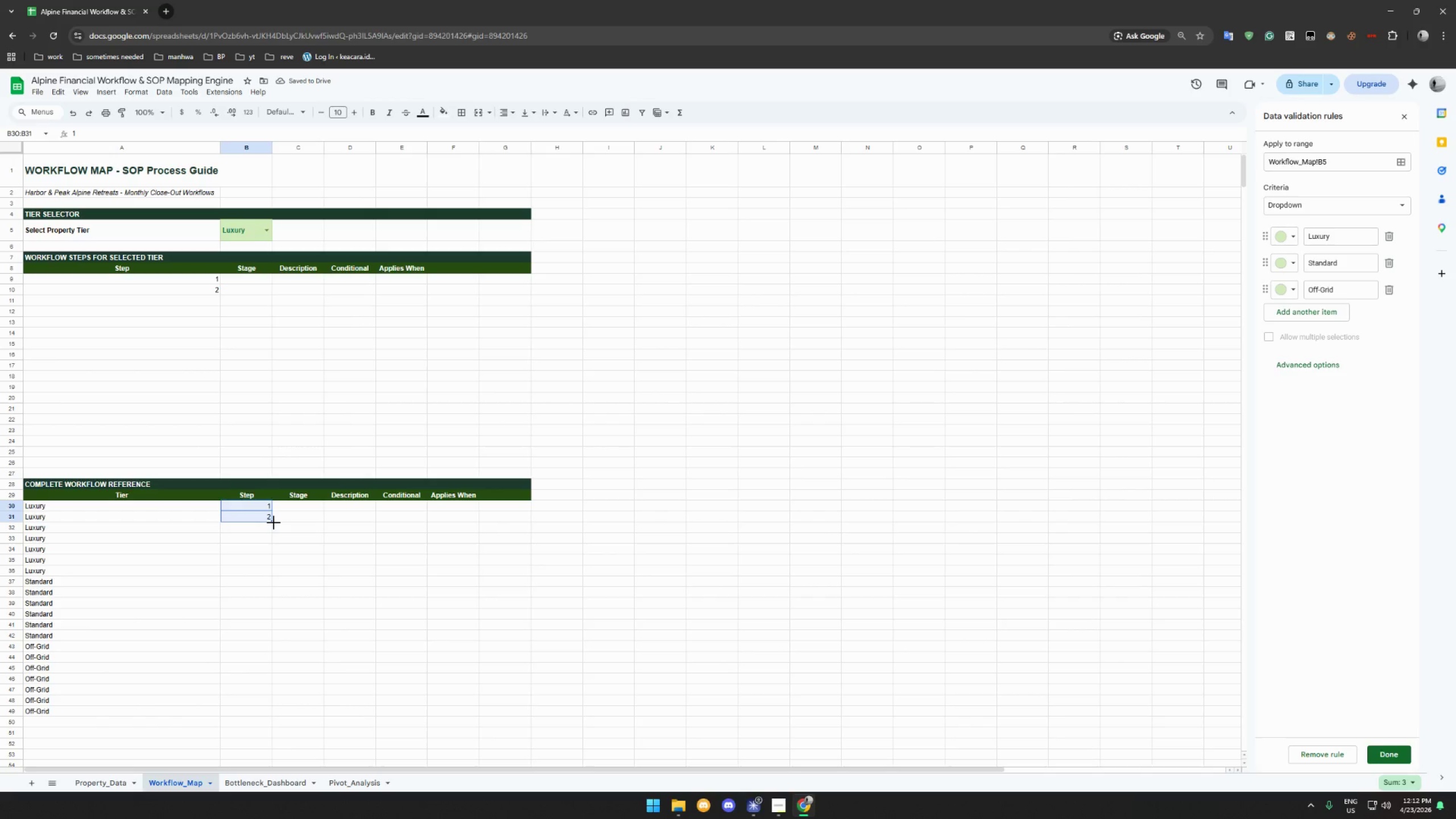 
left_click_drag(start_coordinate=[274, 523], to_coordinate=[264, 569])
 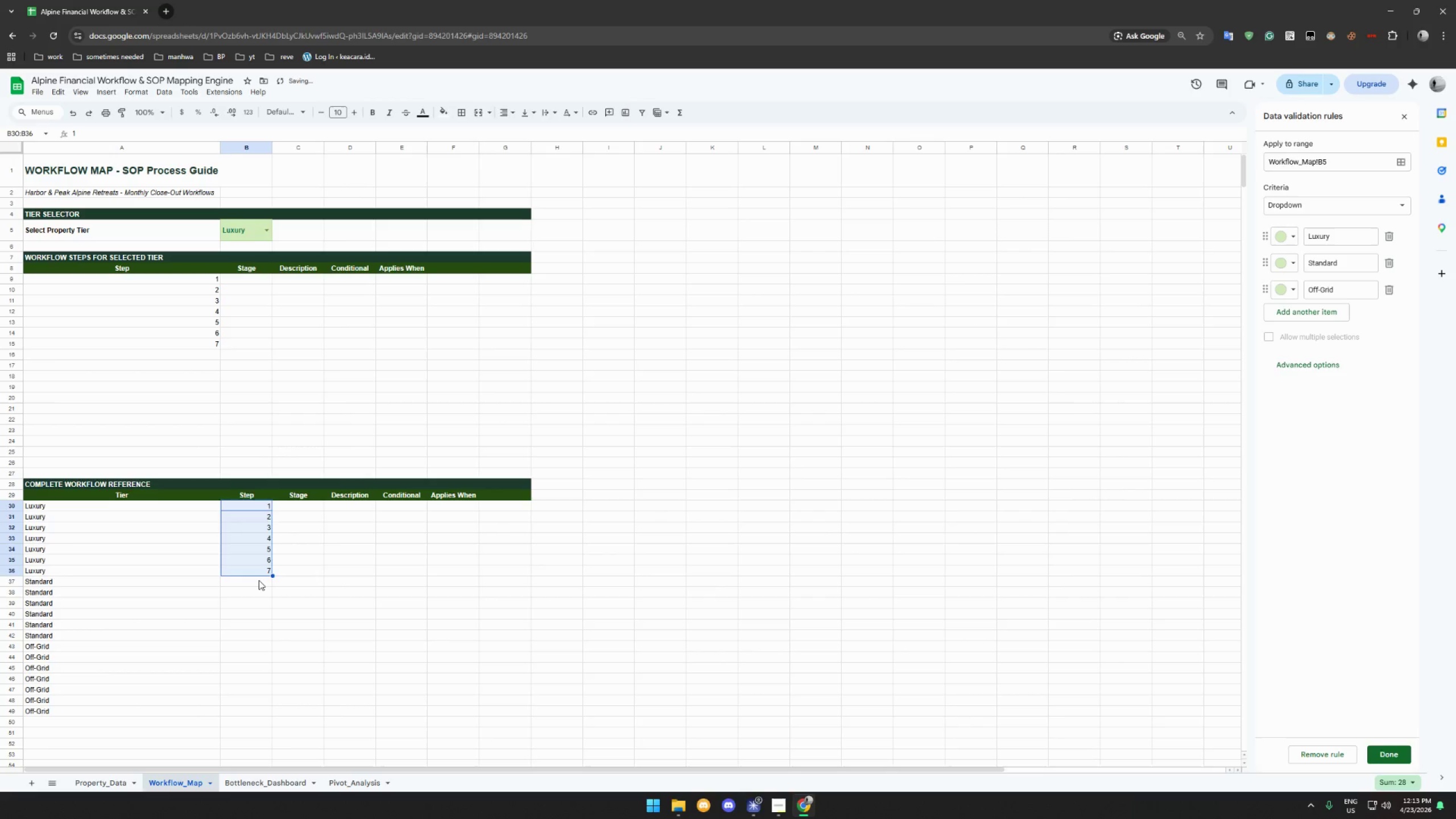 
left_click([259, 580])
 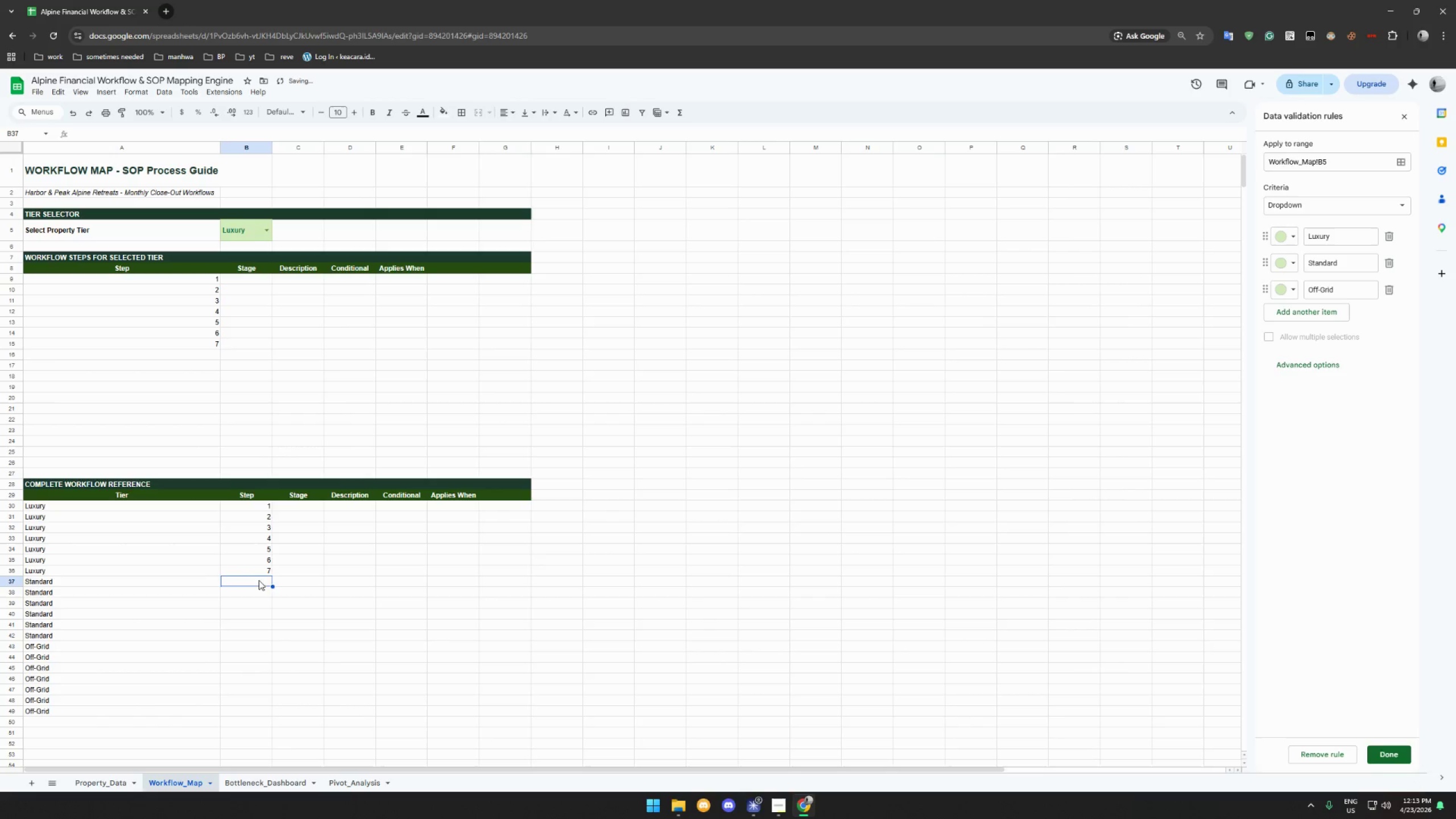 
key(1)
 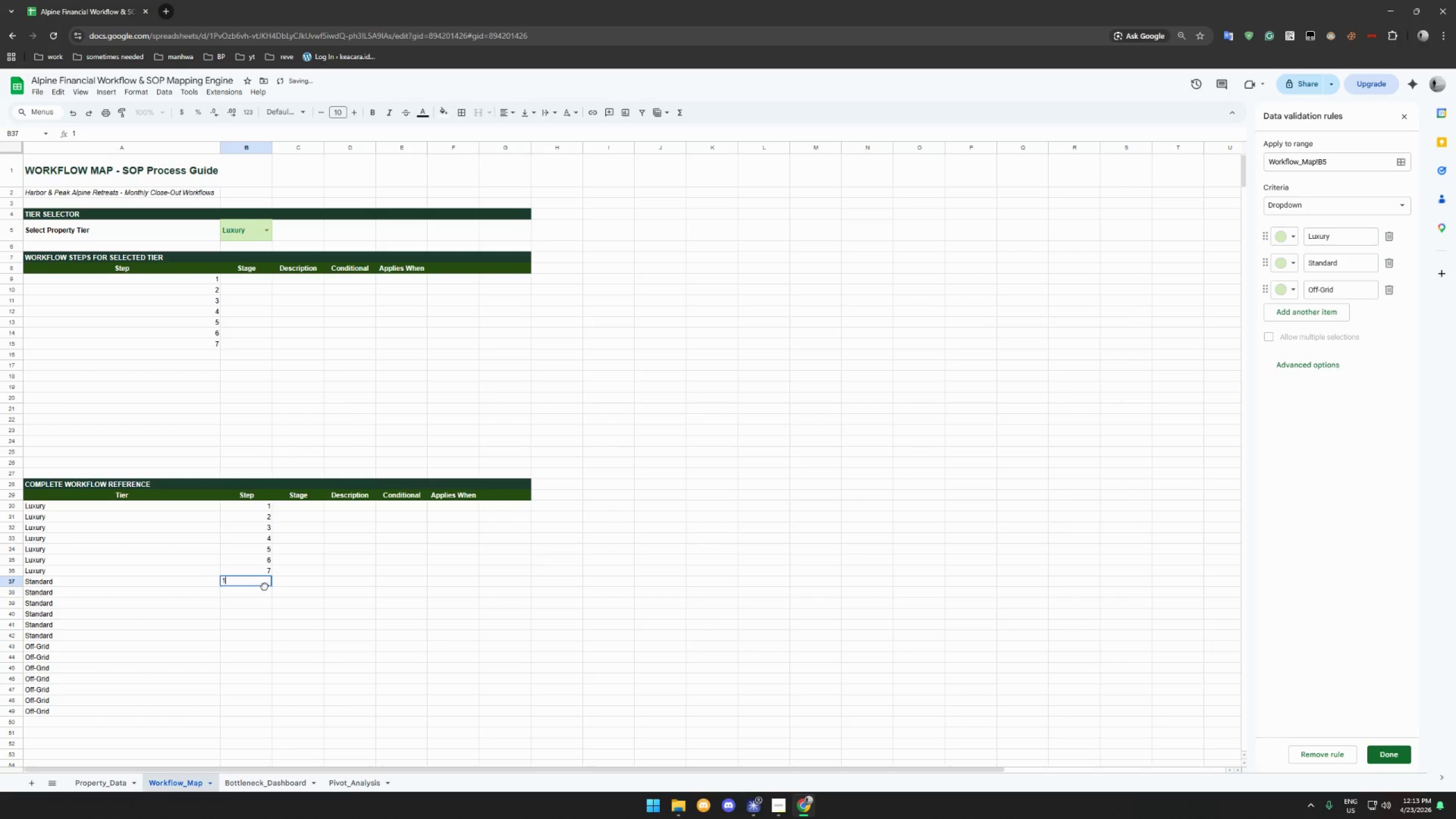 
left_click([264, 586])
 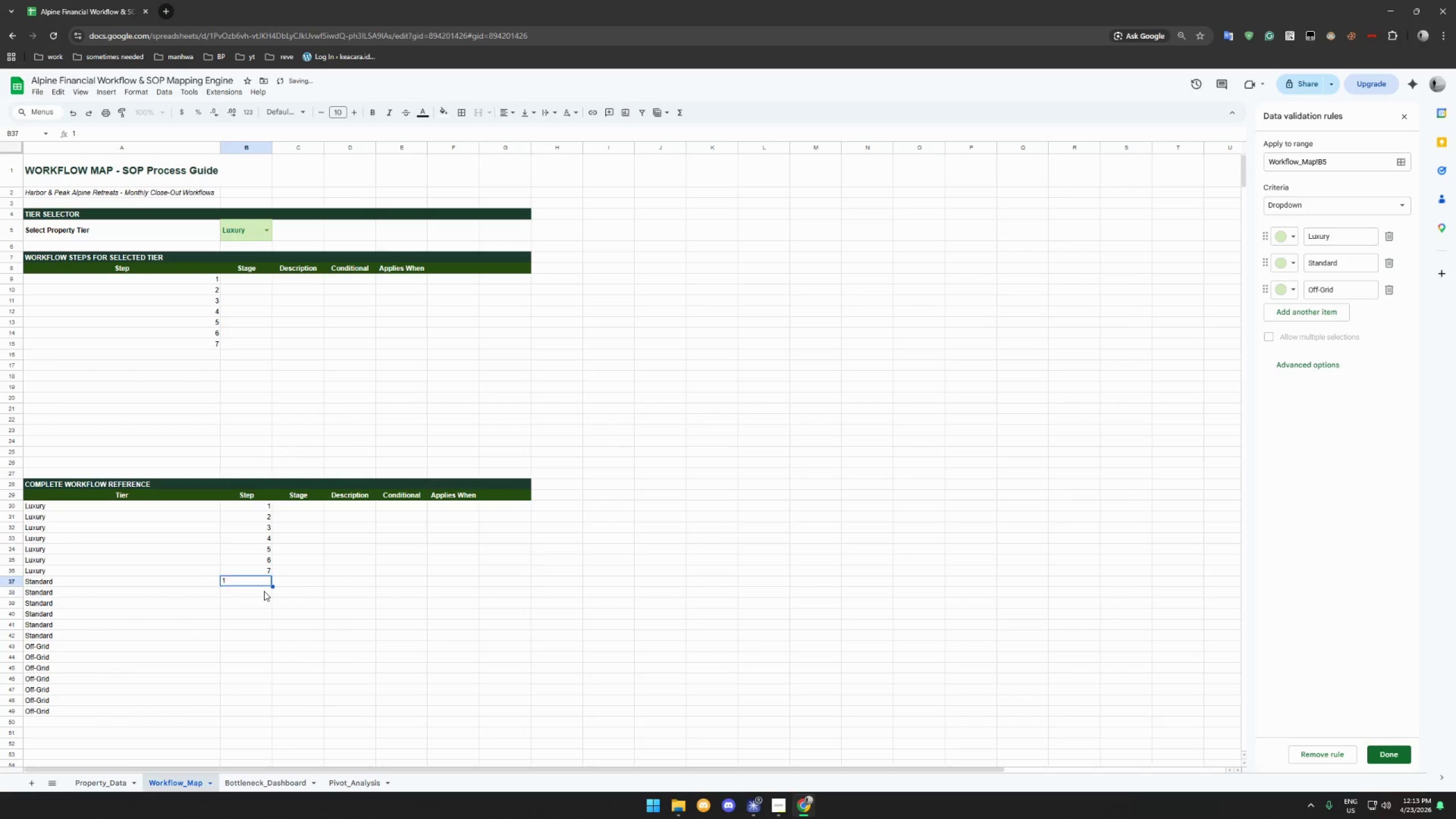 
double_click([264, 591])
 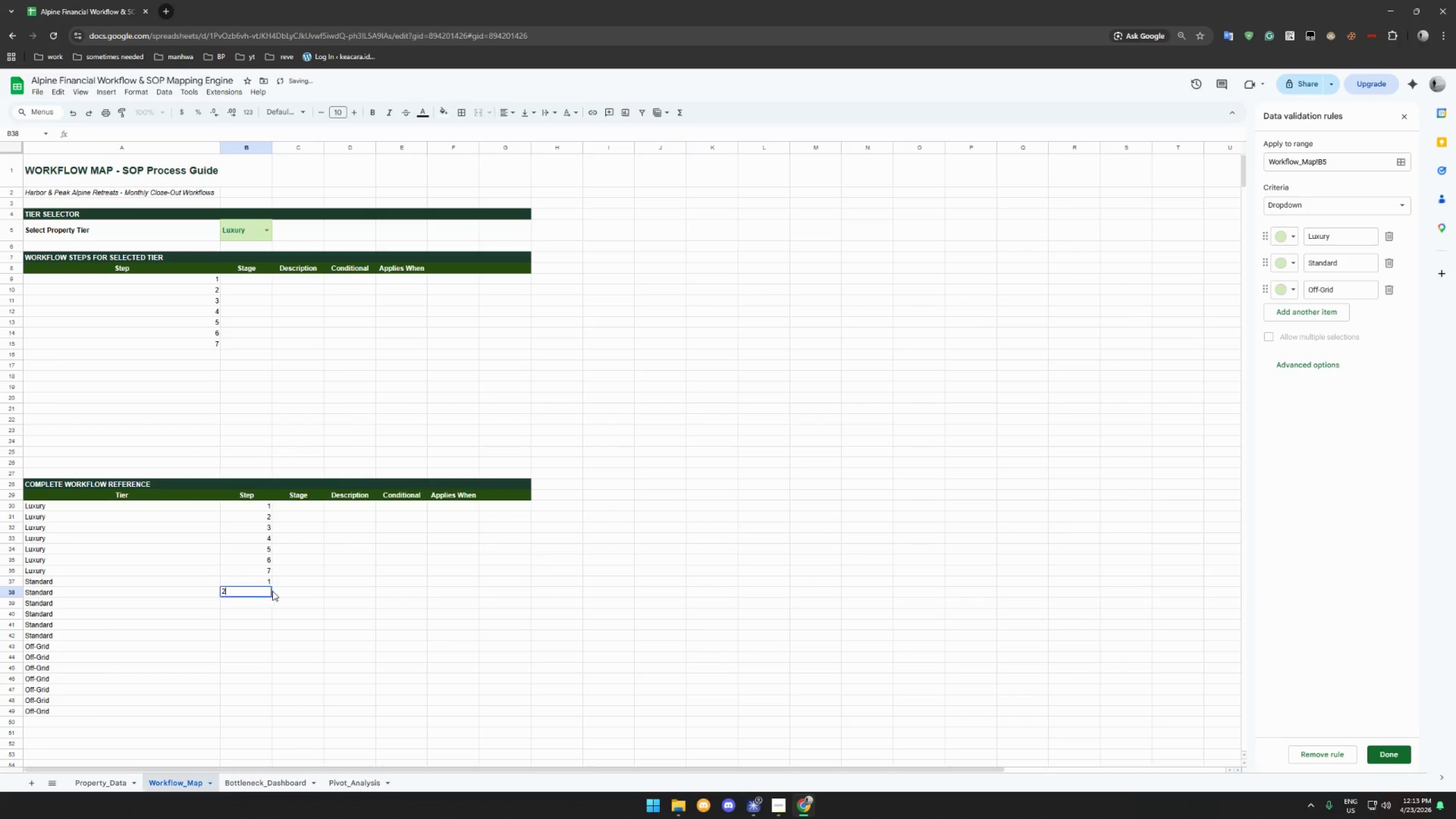 
key(2)
 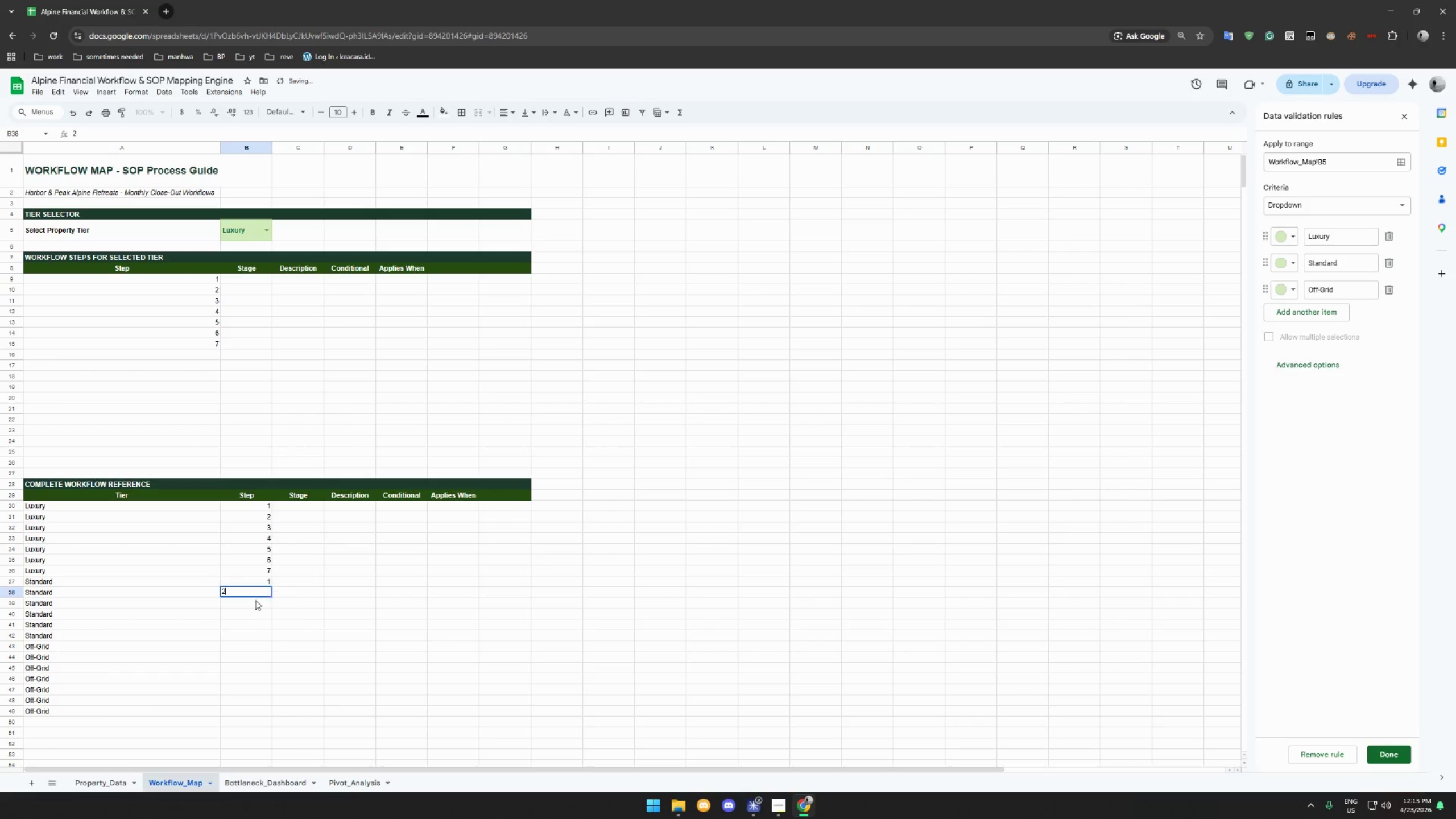 
left_click([251, 603])
 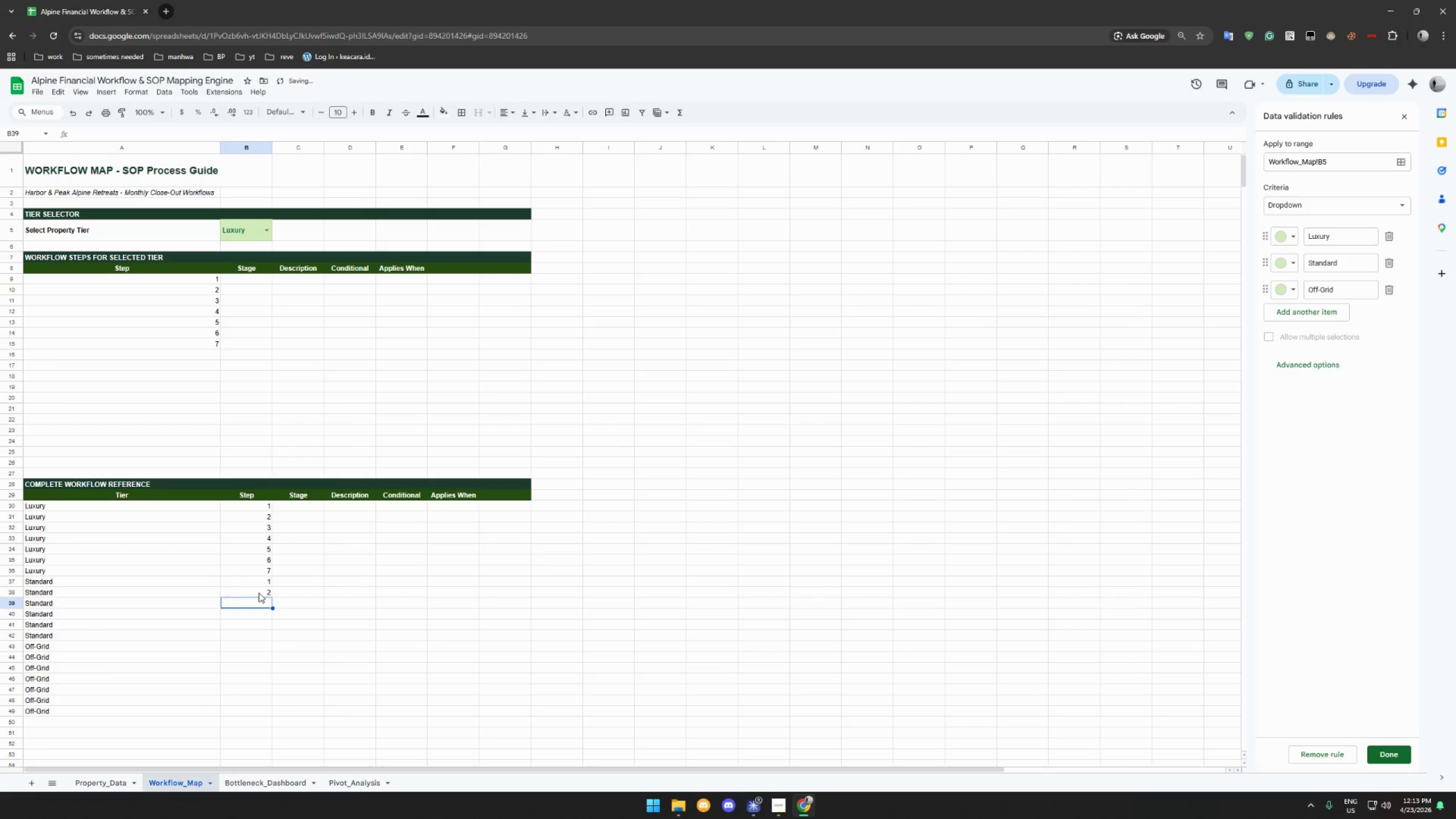 
left_click([259, 592])
 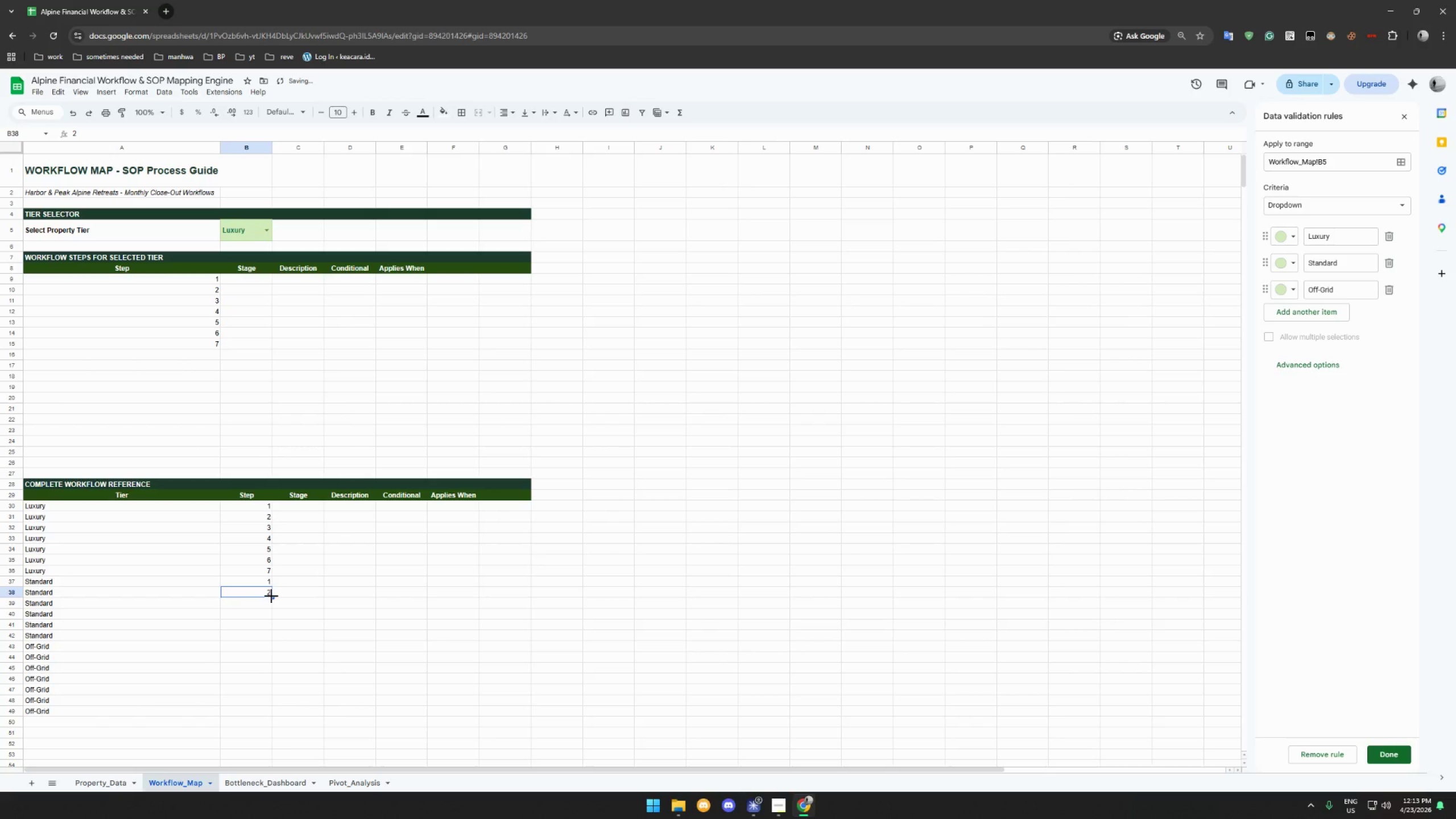 
left_click_drag(start_coordinate=[271, 596], to_coordinate=[268, 634])
 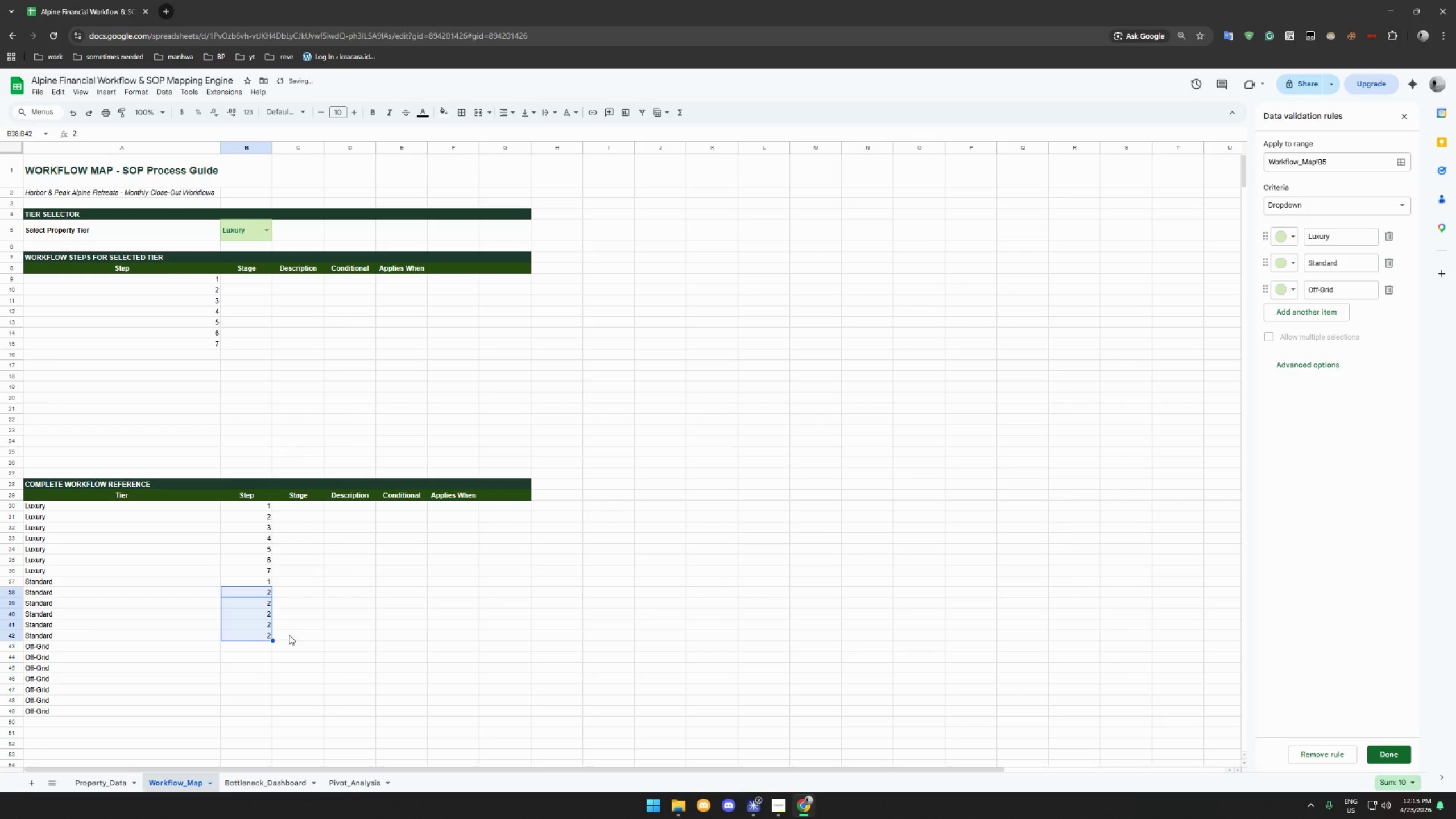 
key(Control+Z)
 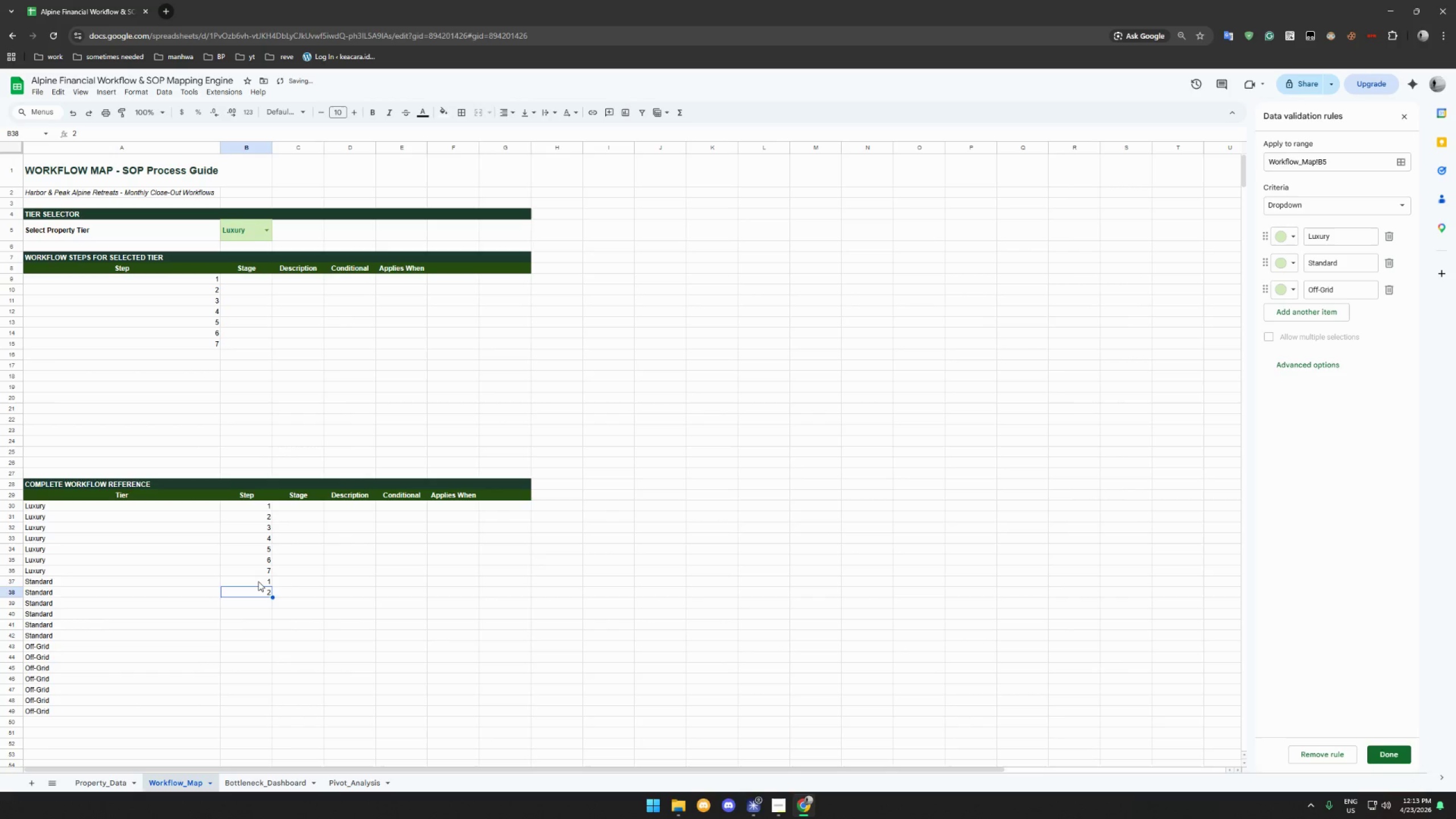 
left_click([258, 581])
 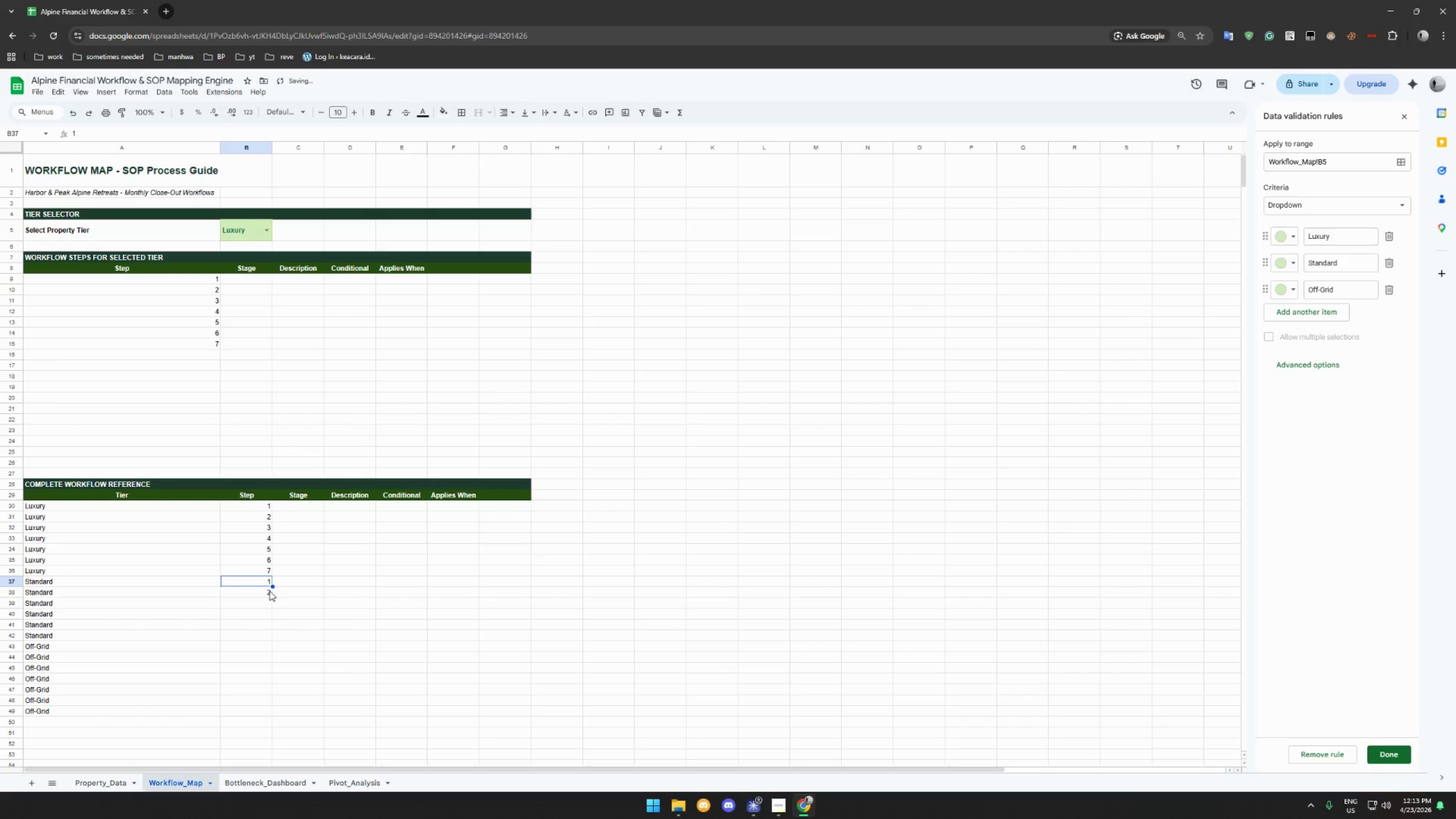 
hold_key(key=ShiftLeft, duration=0.62)
left_click([267, 592])
 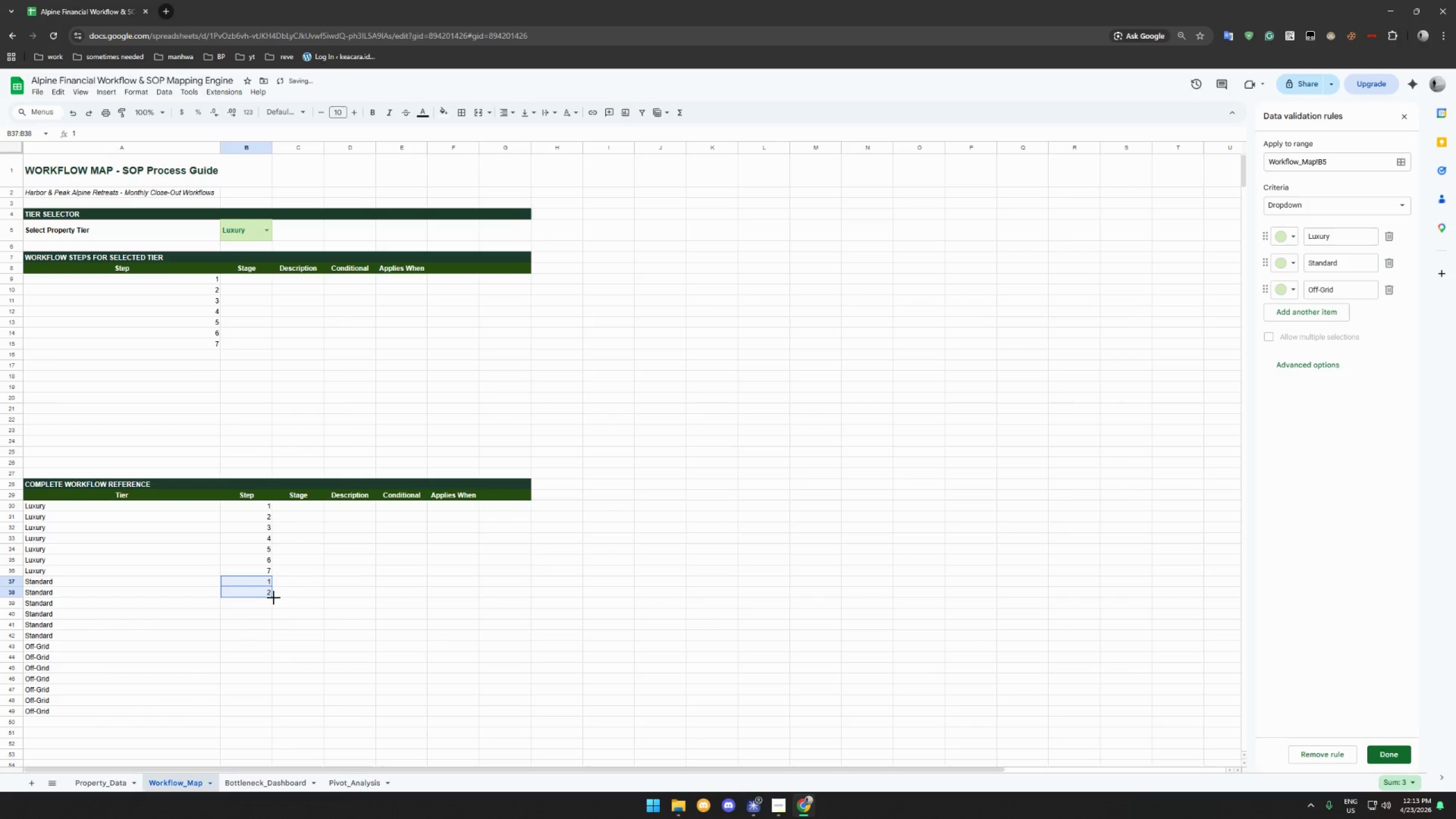 
left_click_drag(start_coordinate=[273, 598], to_coordinate=[266, 634])
 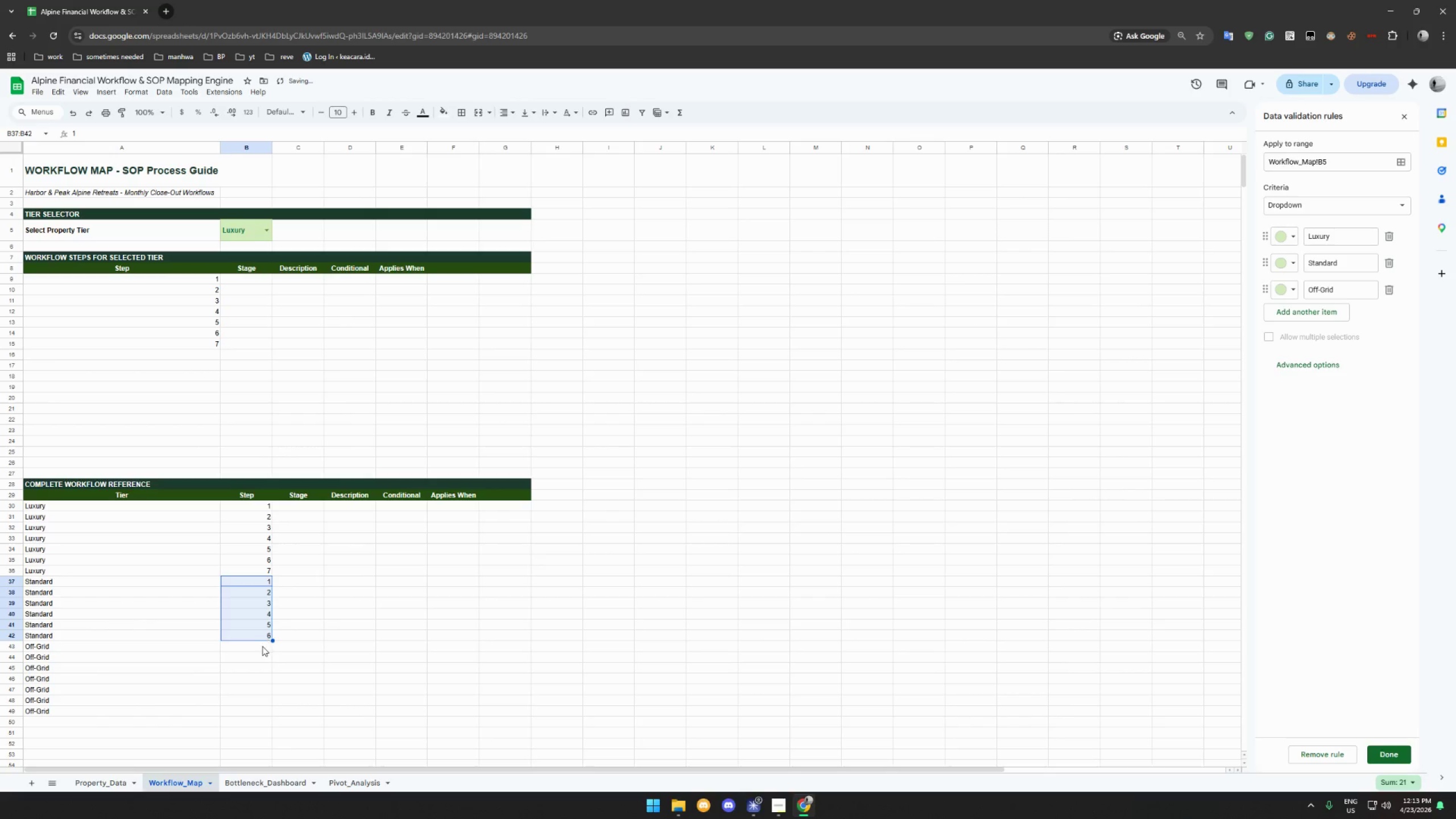 
left_click([262, 648])
 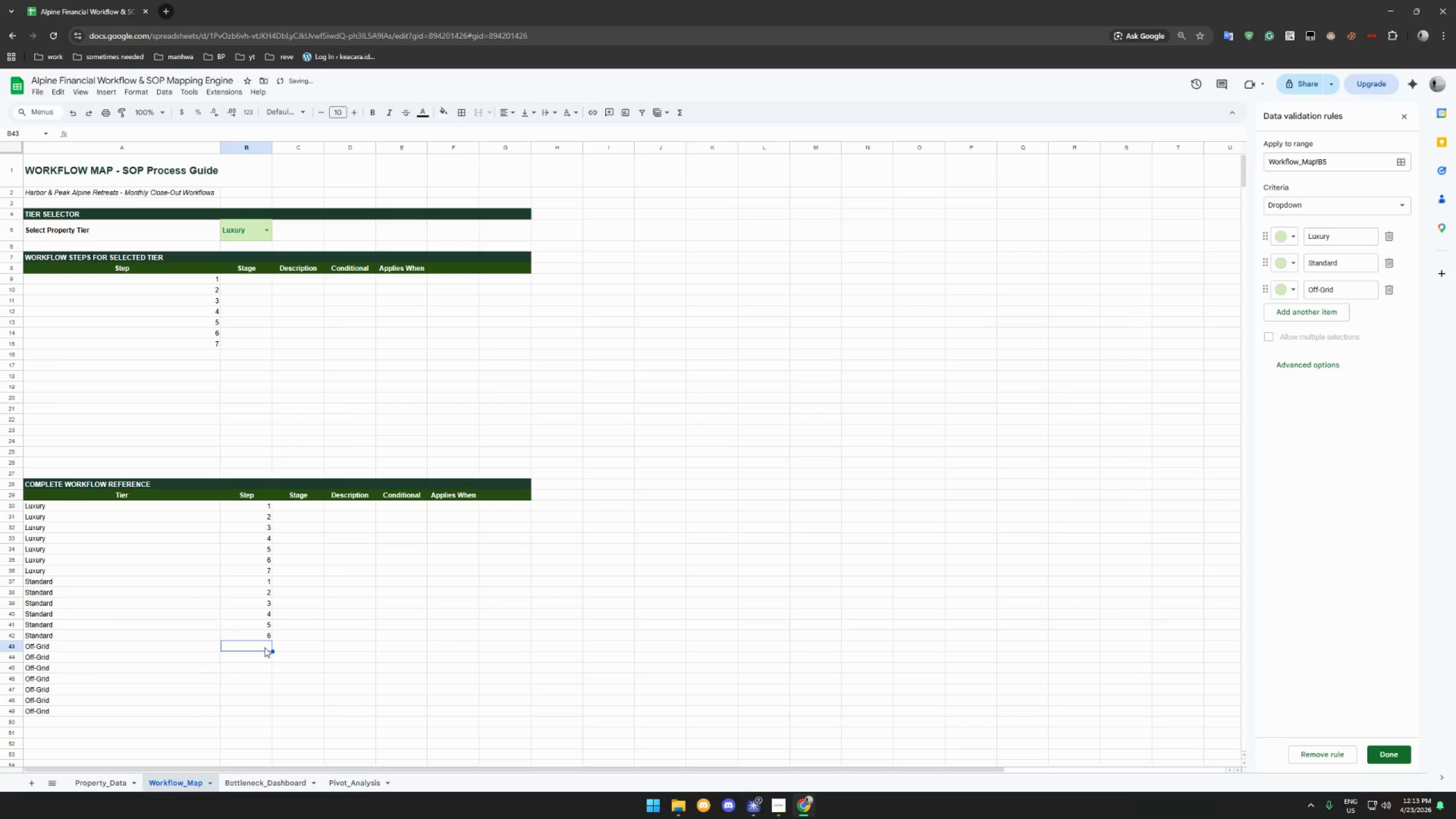 
key(1)
 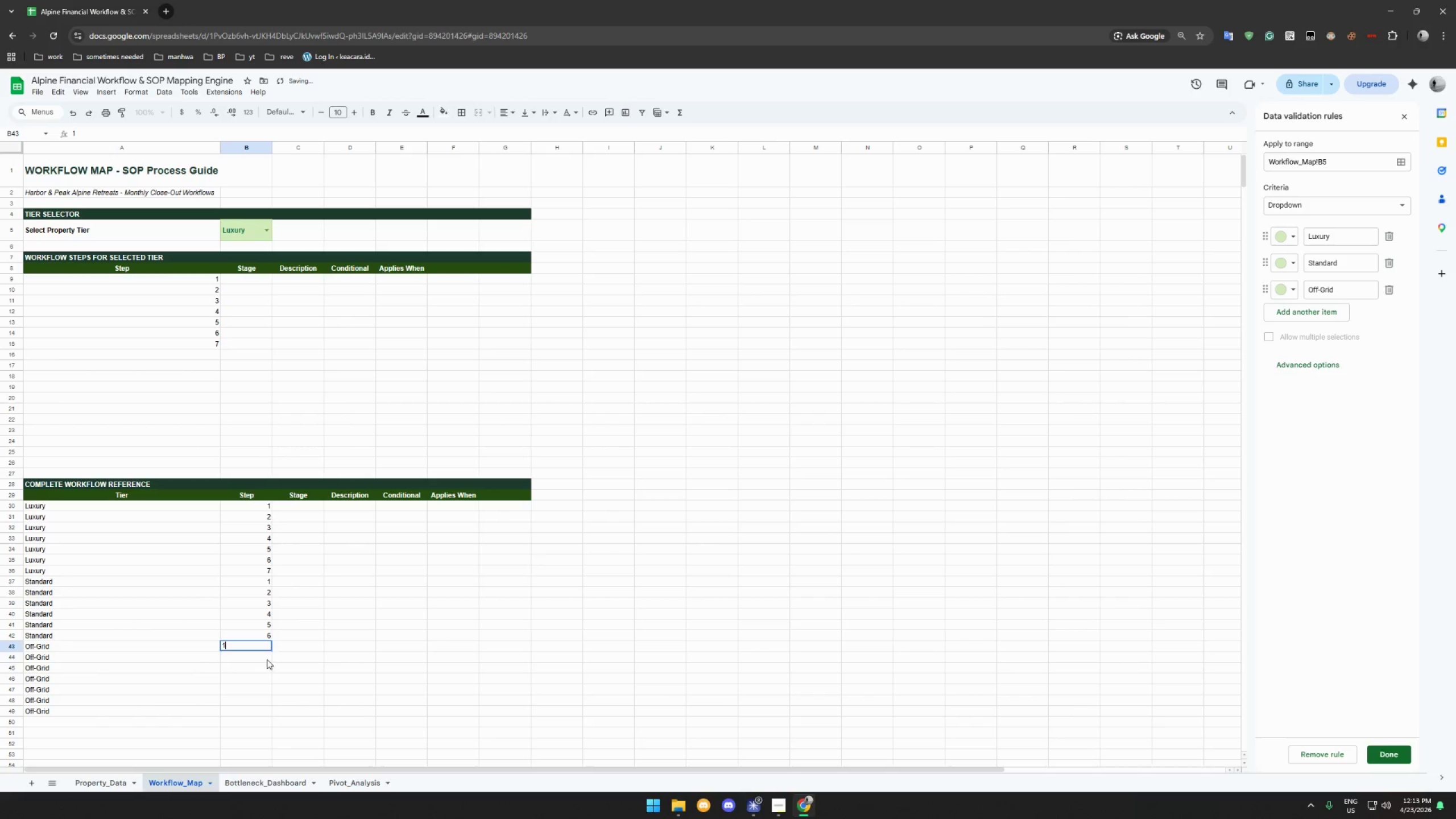 
left_click([267, 659])
 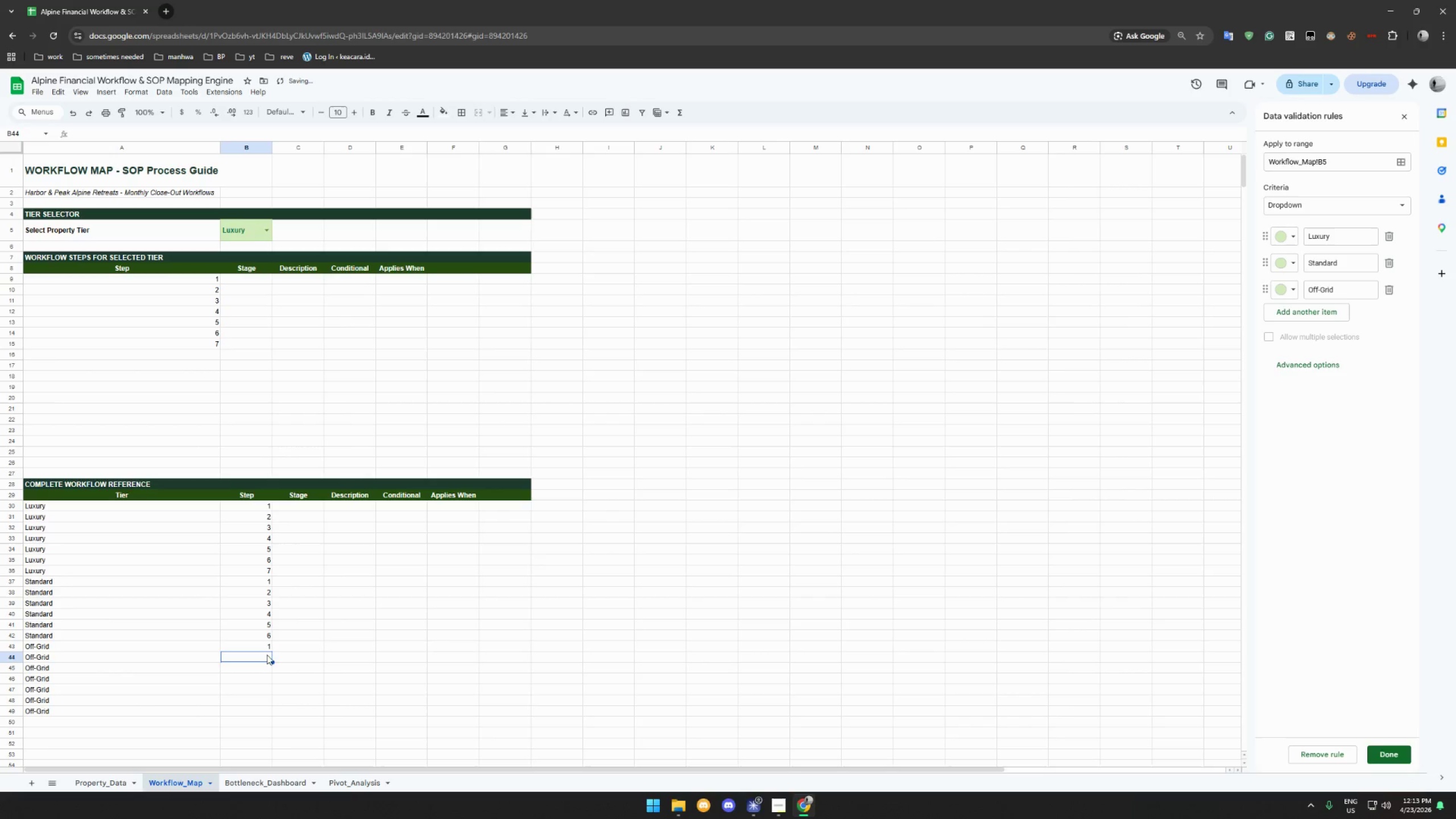 
key(2)
 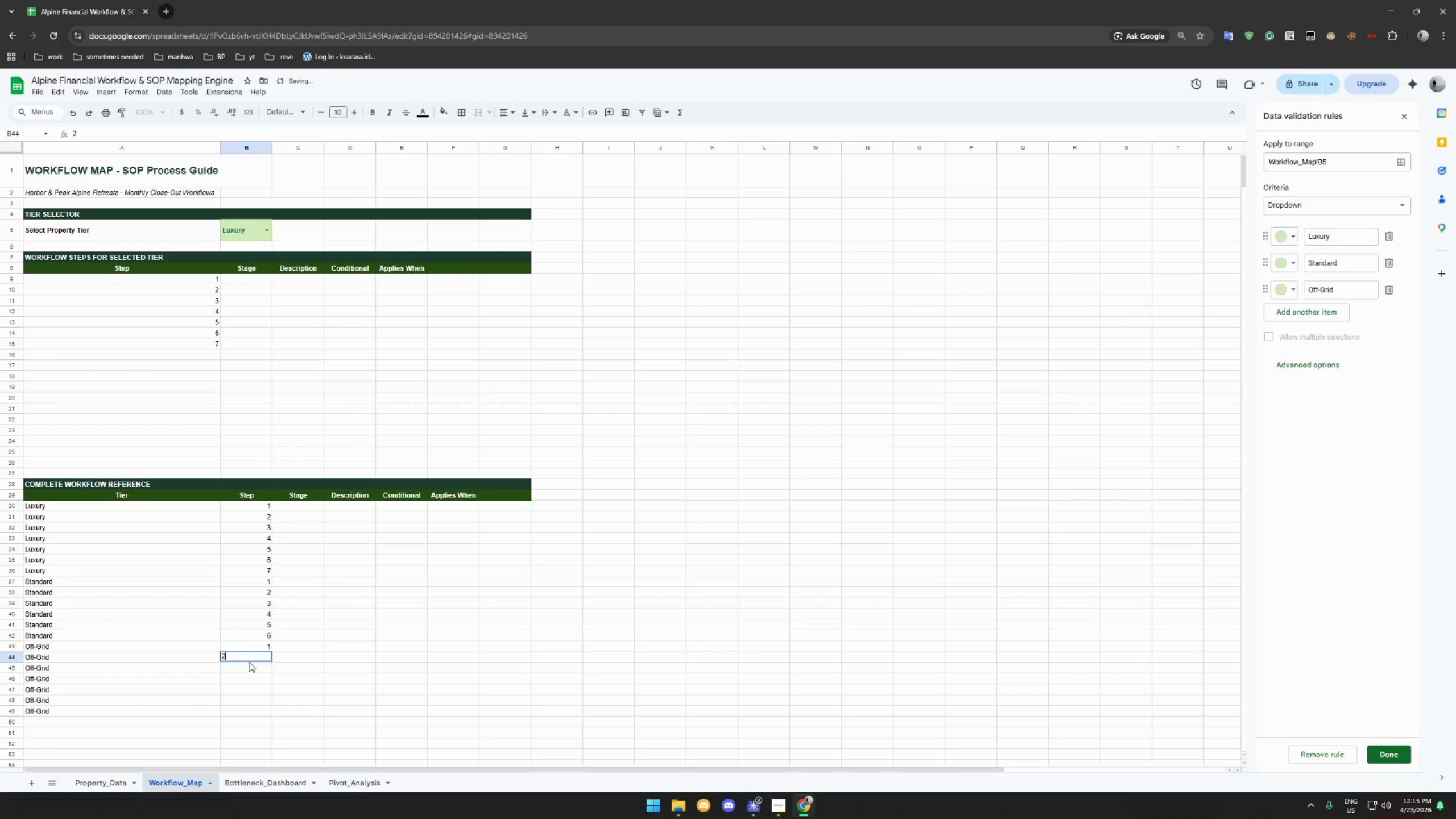 
left_click([249, 664])
 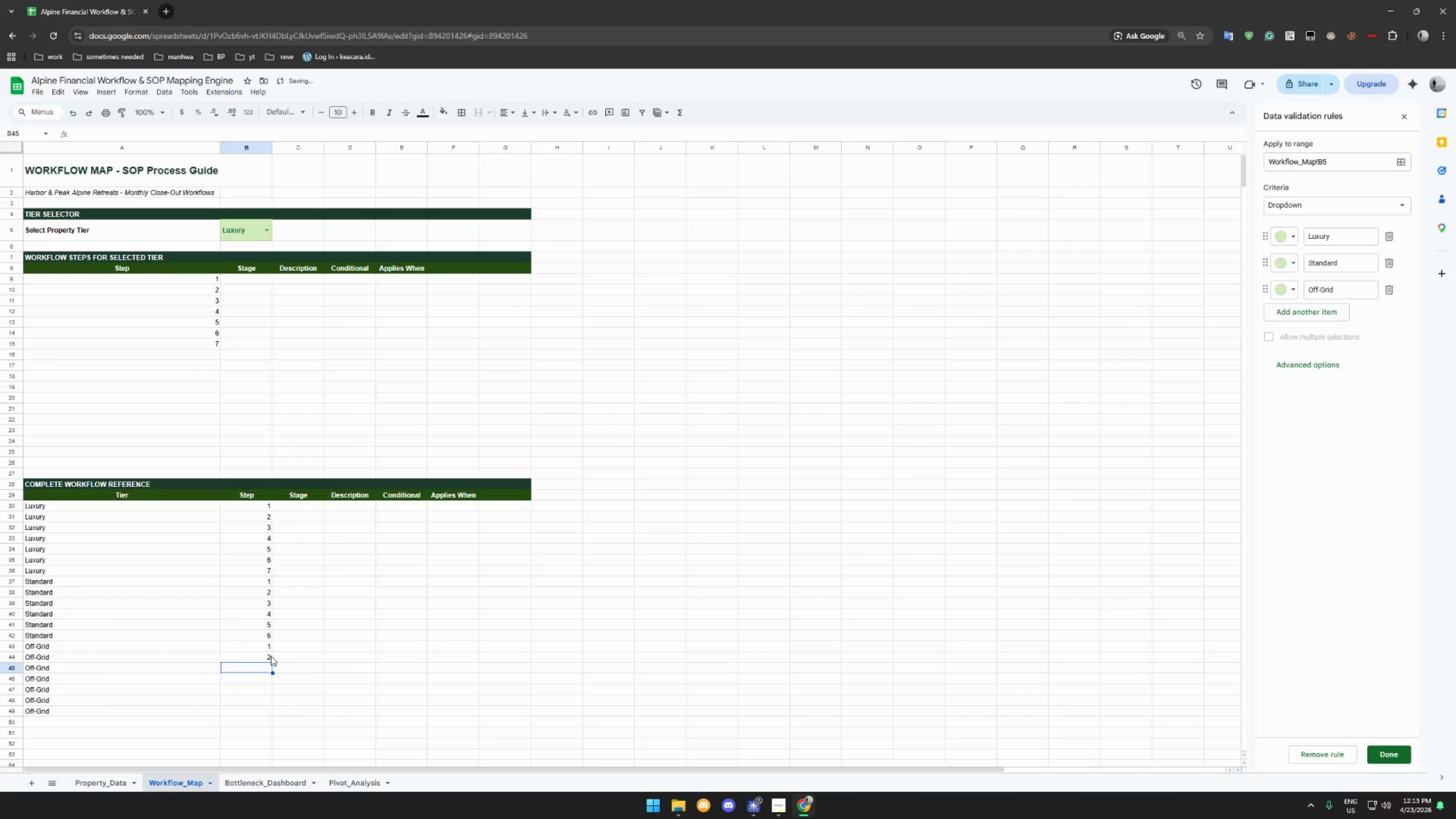 
left_click([272, 648])
 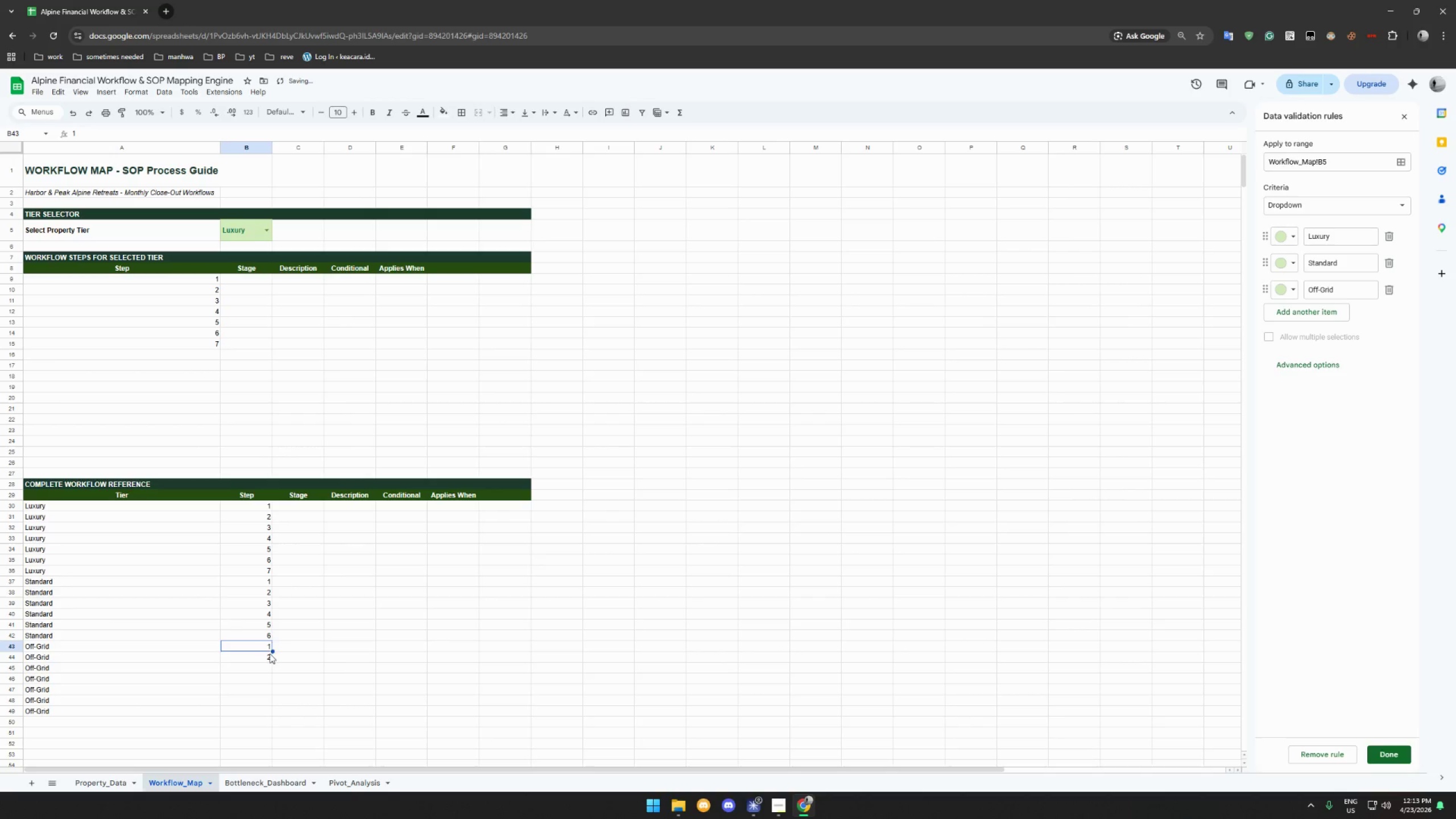 
hold_key(key=ControlLeft, duration=0.54)
double_click([267, 658])
 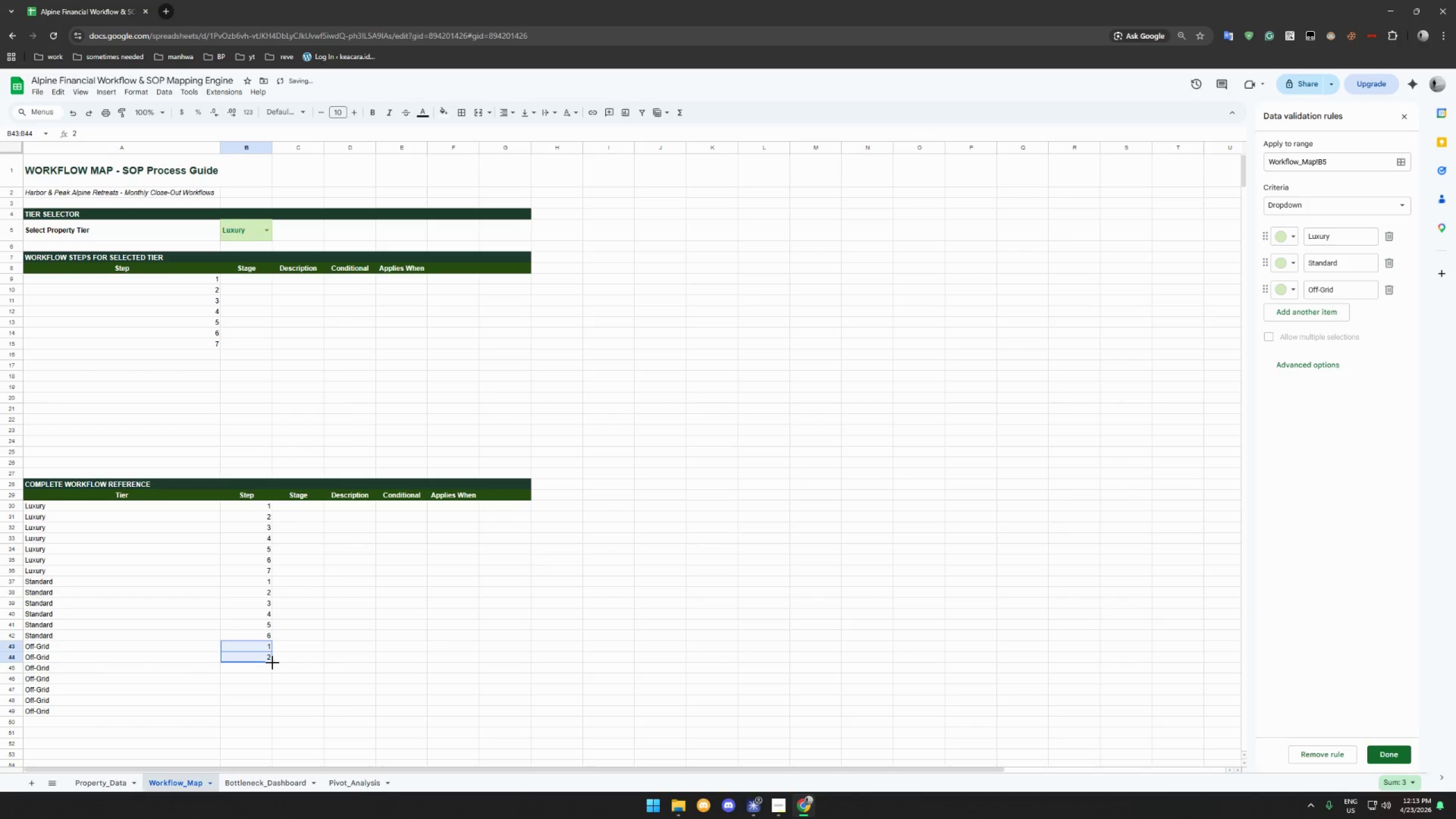 
left_click_drag(start_coordinate=[272, 663], to_coordinate=[266, 708])
 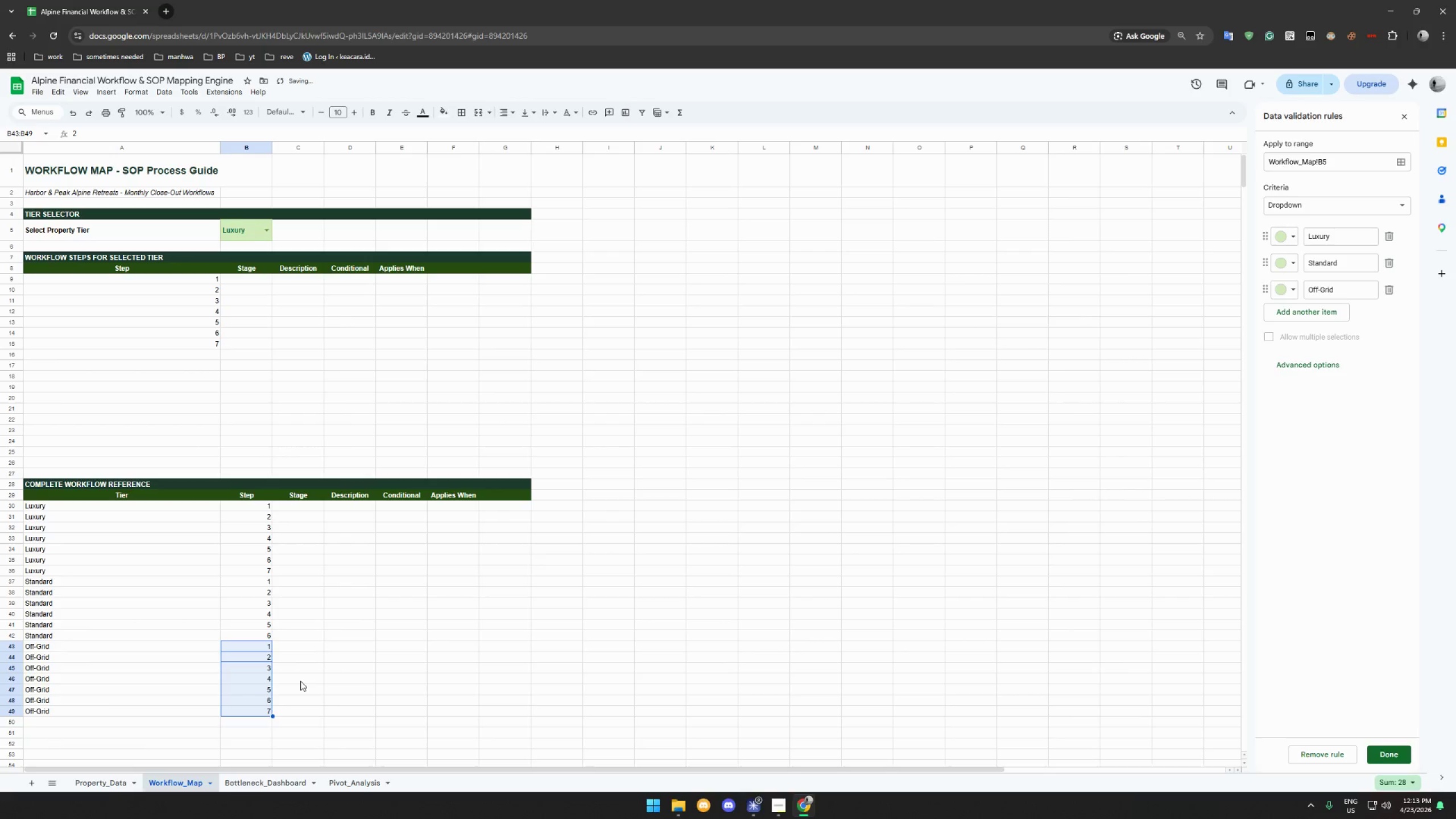 
left_click([301, 681])
 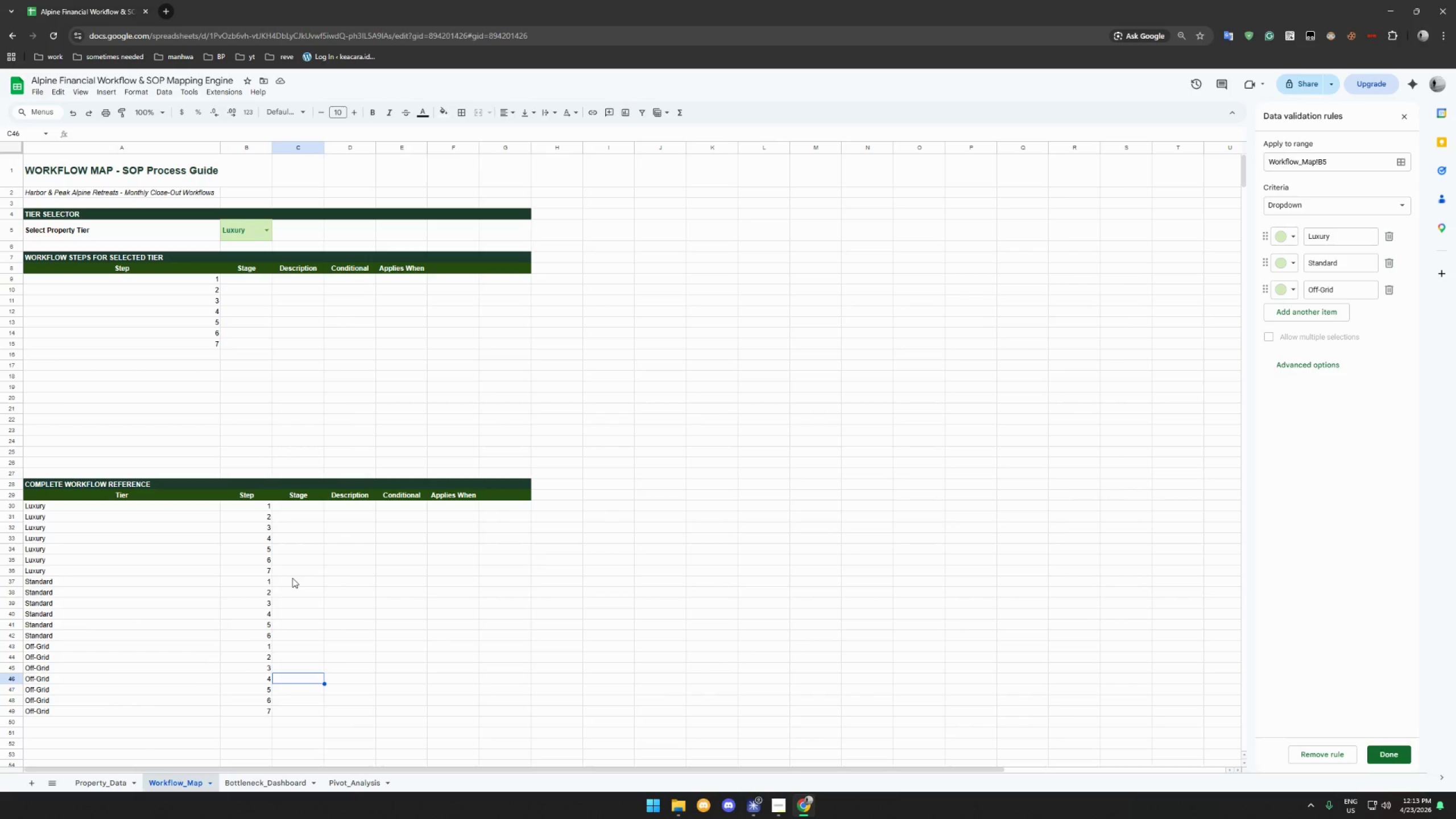 
wait(10.21)
 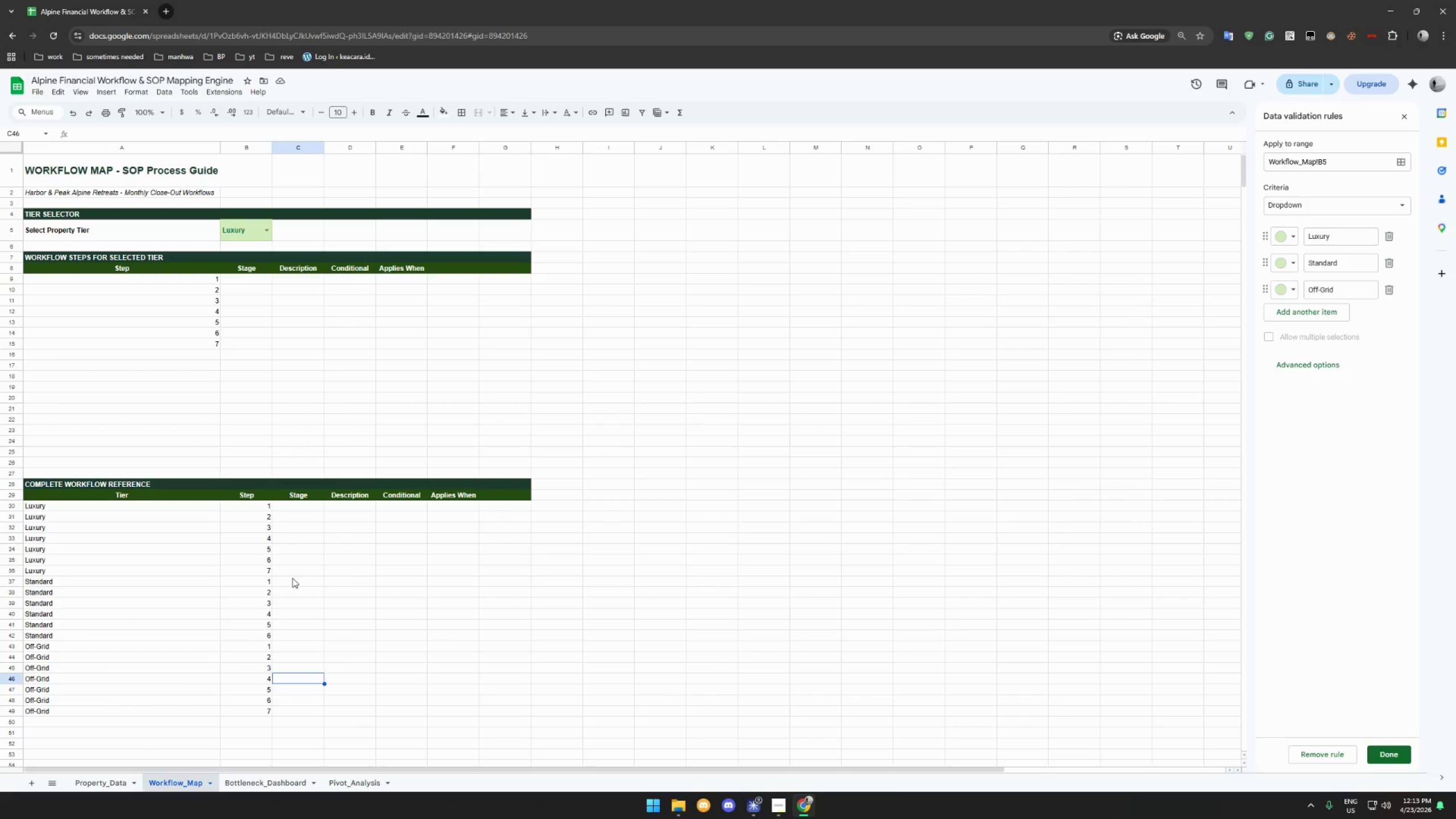 
left_click([773, 804])